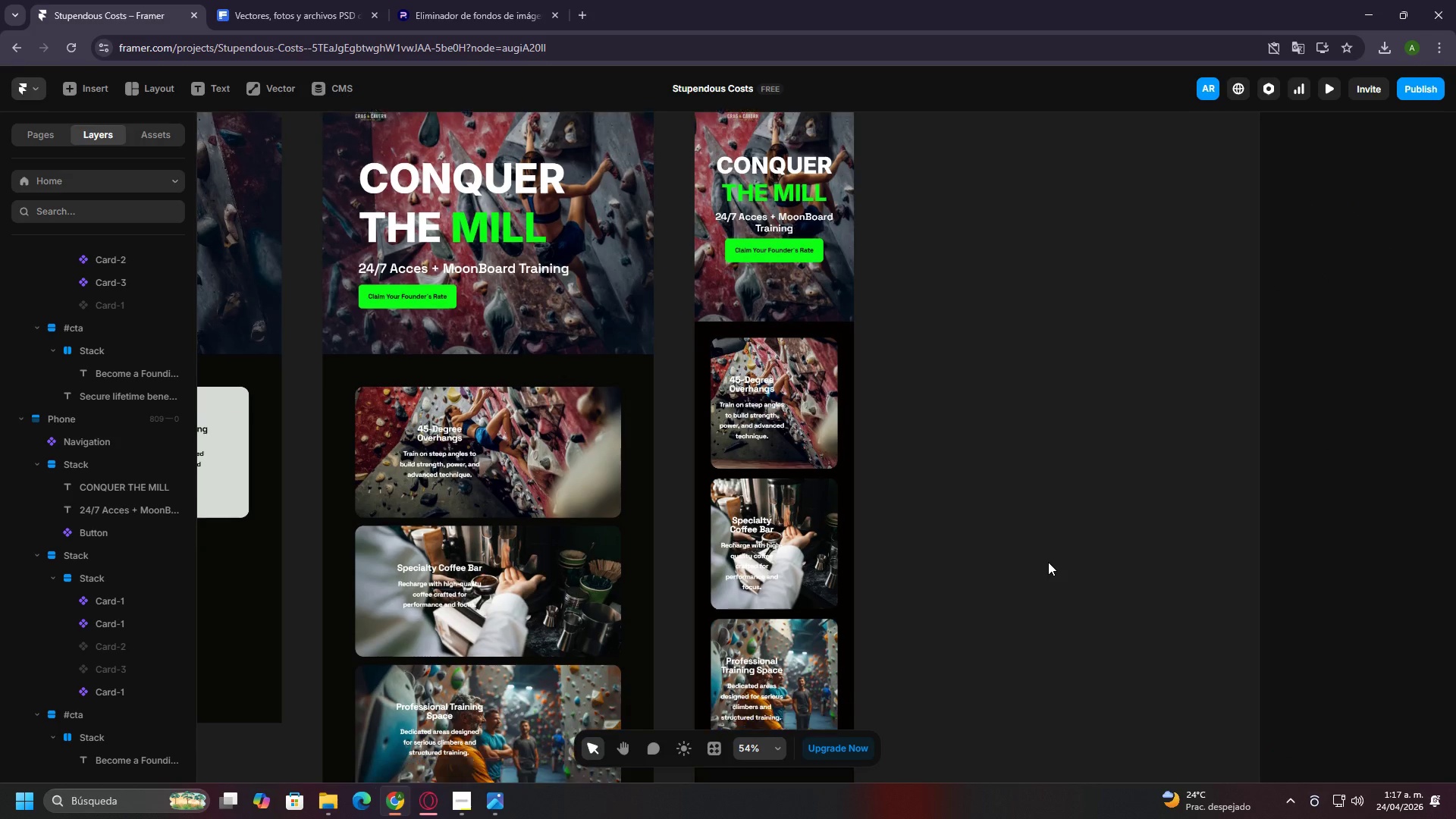 
hold_key(key=ControlLeft, duration=0.86)
scroll: coordinate [1048, 562], scroll_direction: down, amount: 9.0
 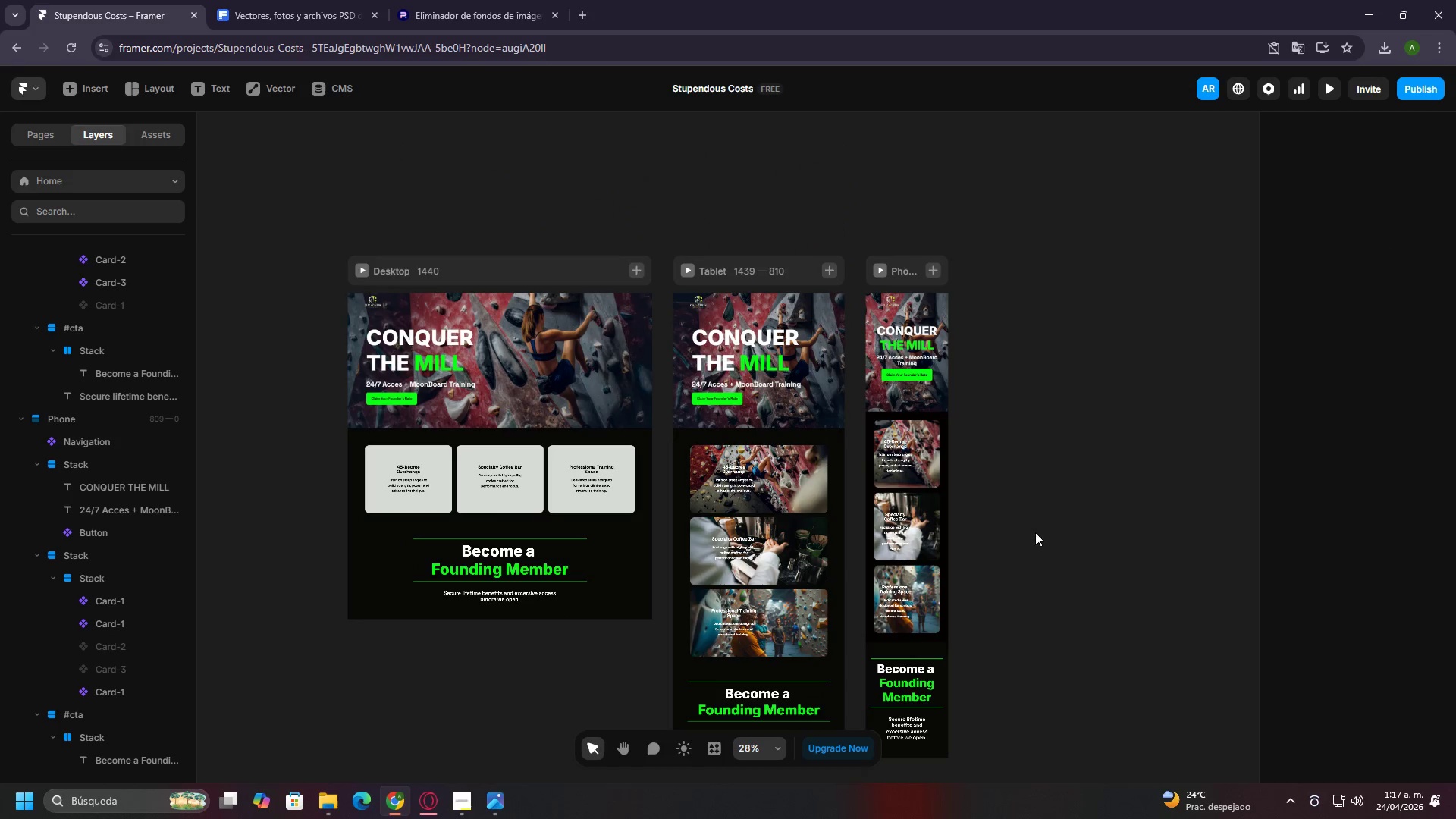 
left_click([879, 272])
 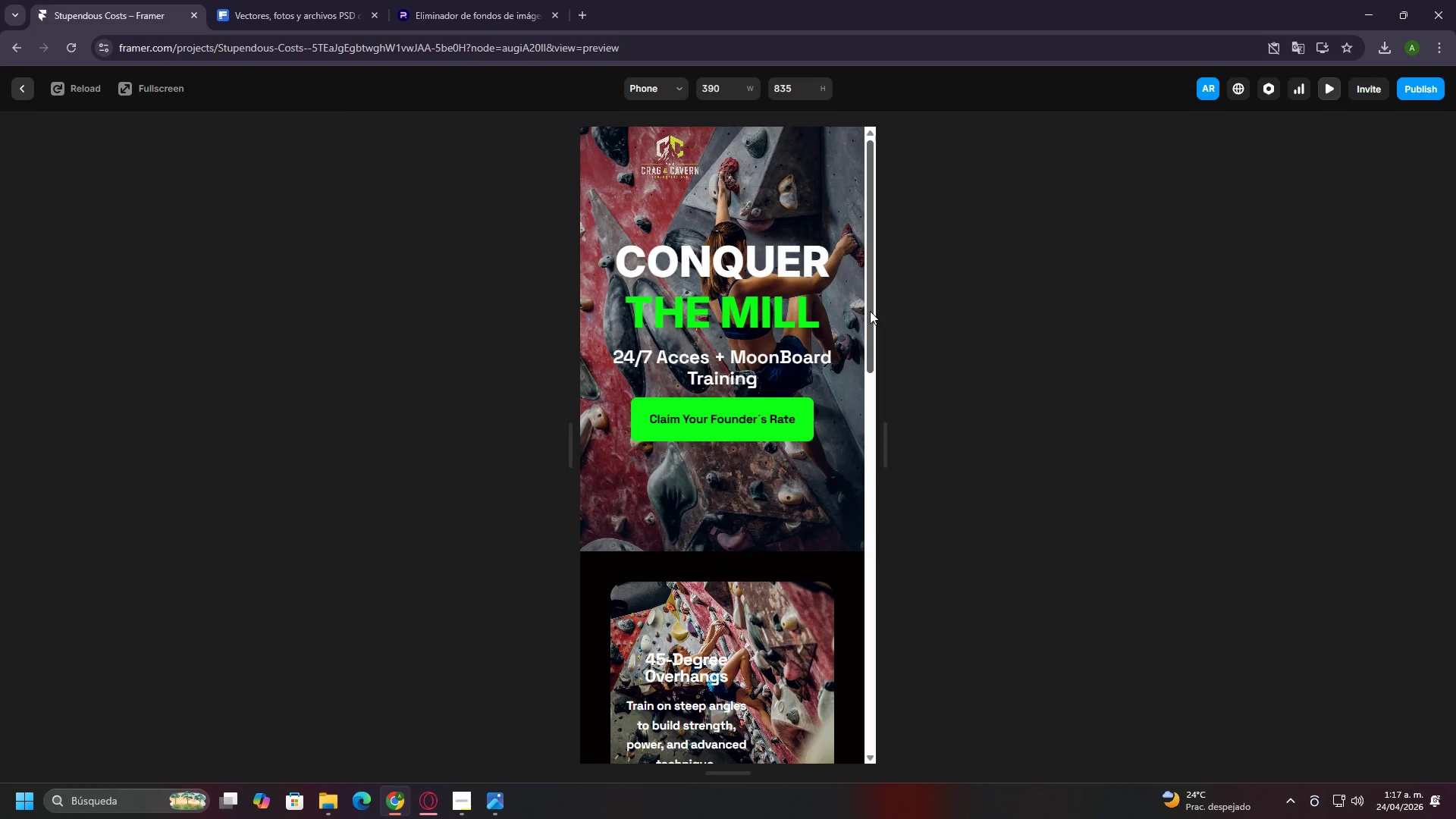 
left_click_drag(start_coordinate=[879, 312], to_coordinate=[1216, 372])
 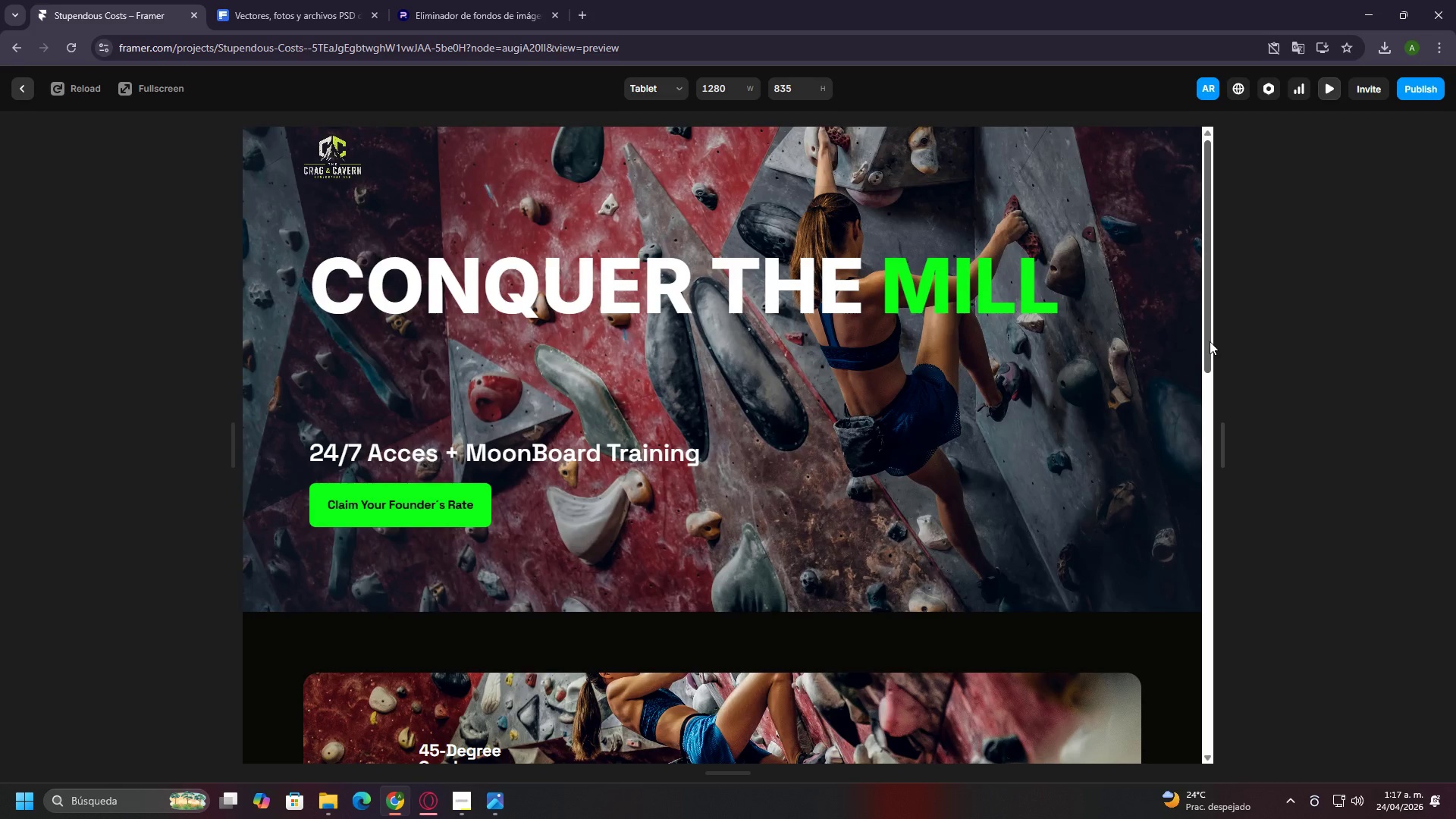 
left_click_drag(start_coordinate=[1213, 341], to_coordinate=[1298, 371])
 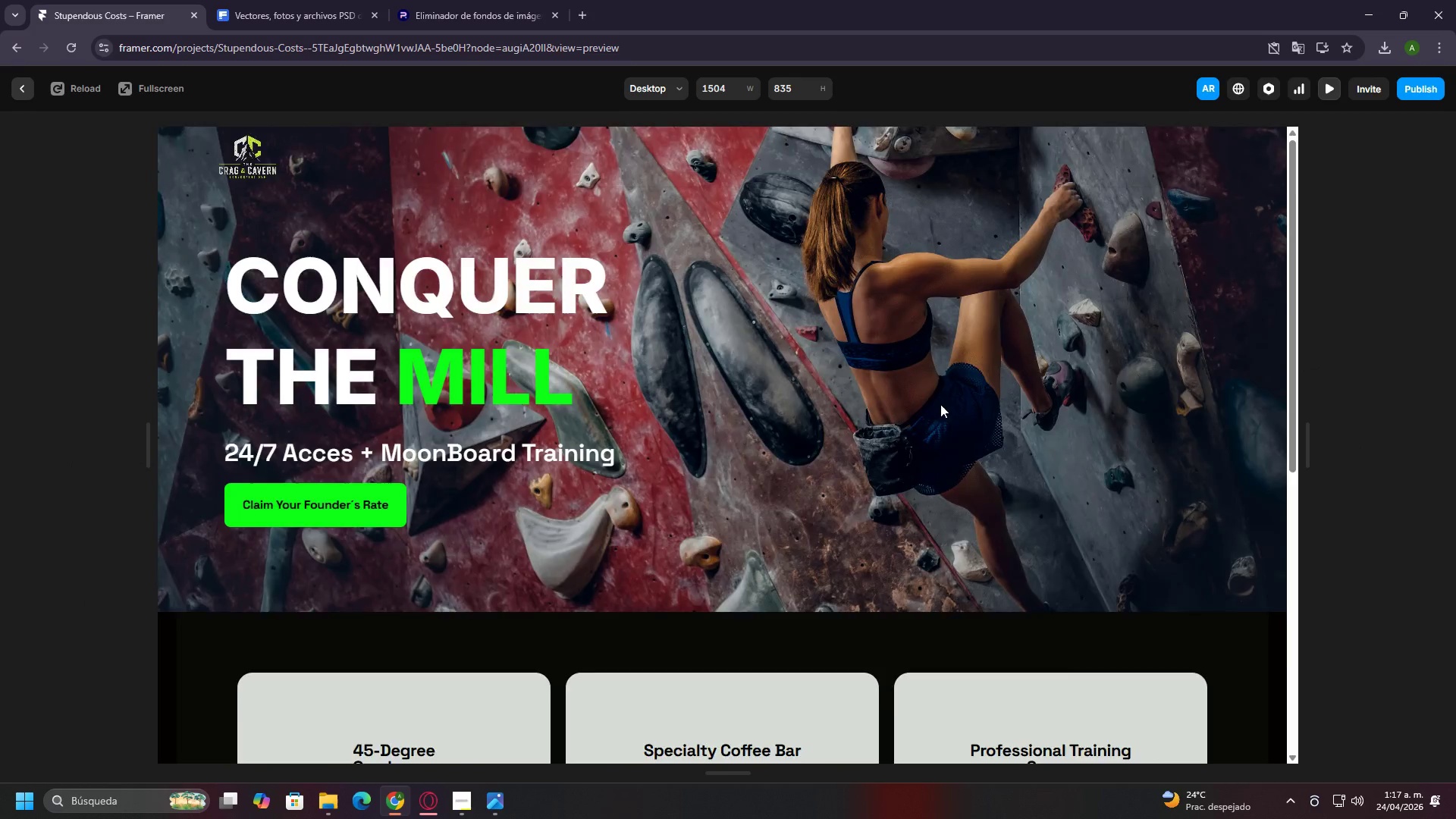 
scroll: coordinate [1266, 286], scroll_direction: down, amount: 5.0
 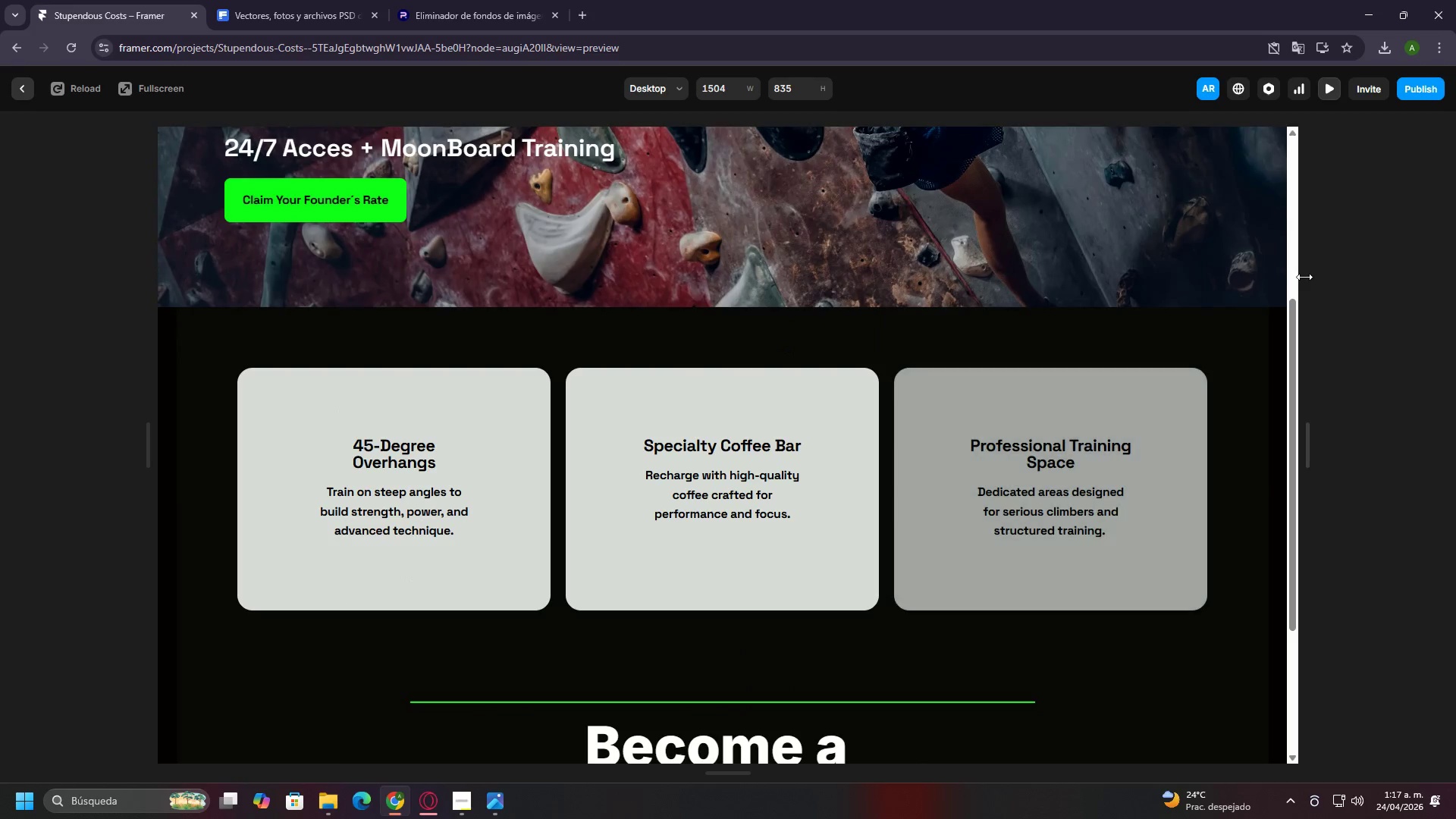 
left_click([1304, 277])
 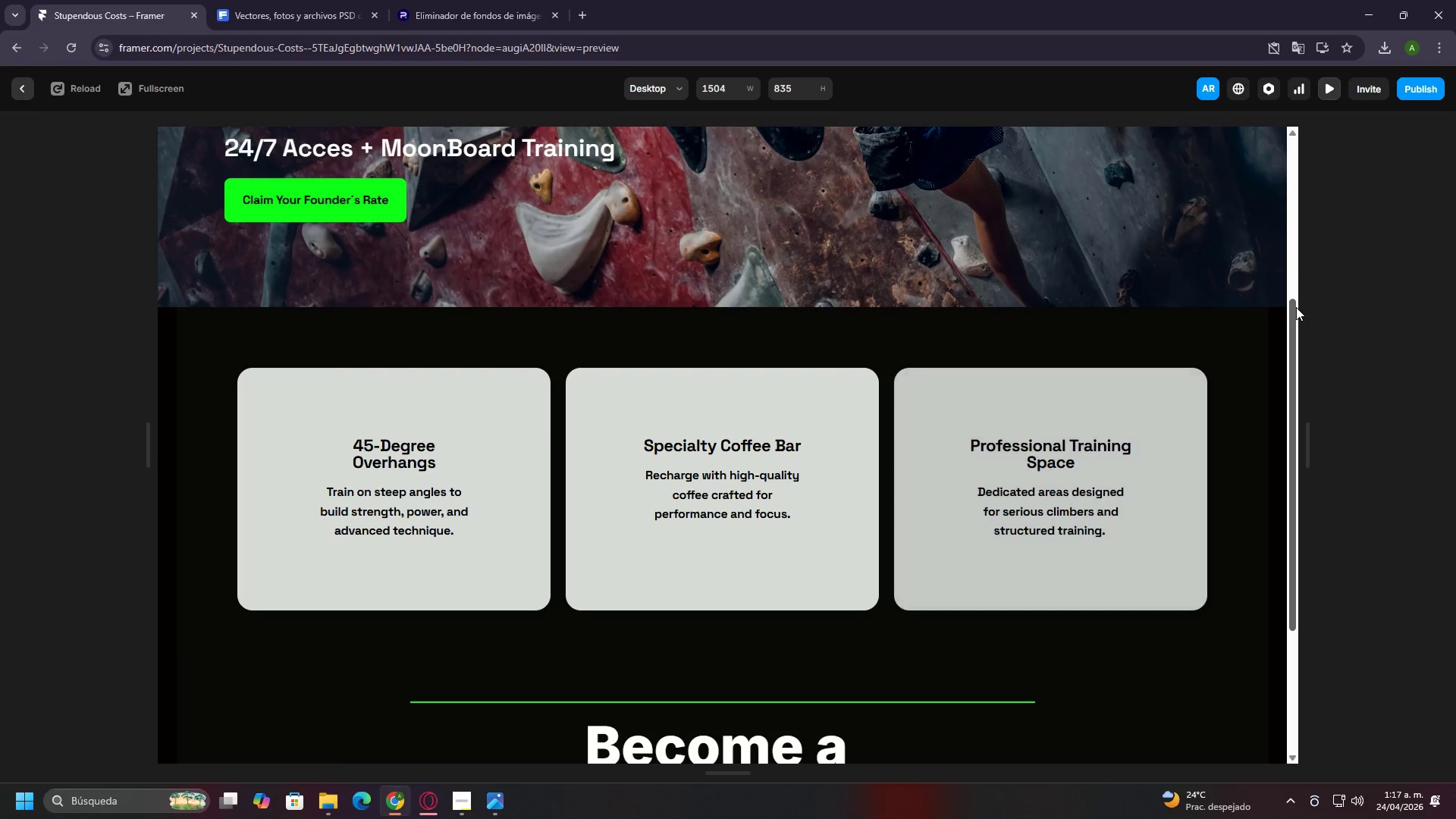 
wait(5.52)
 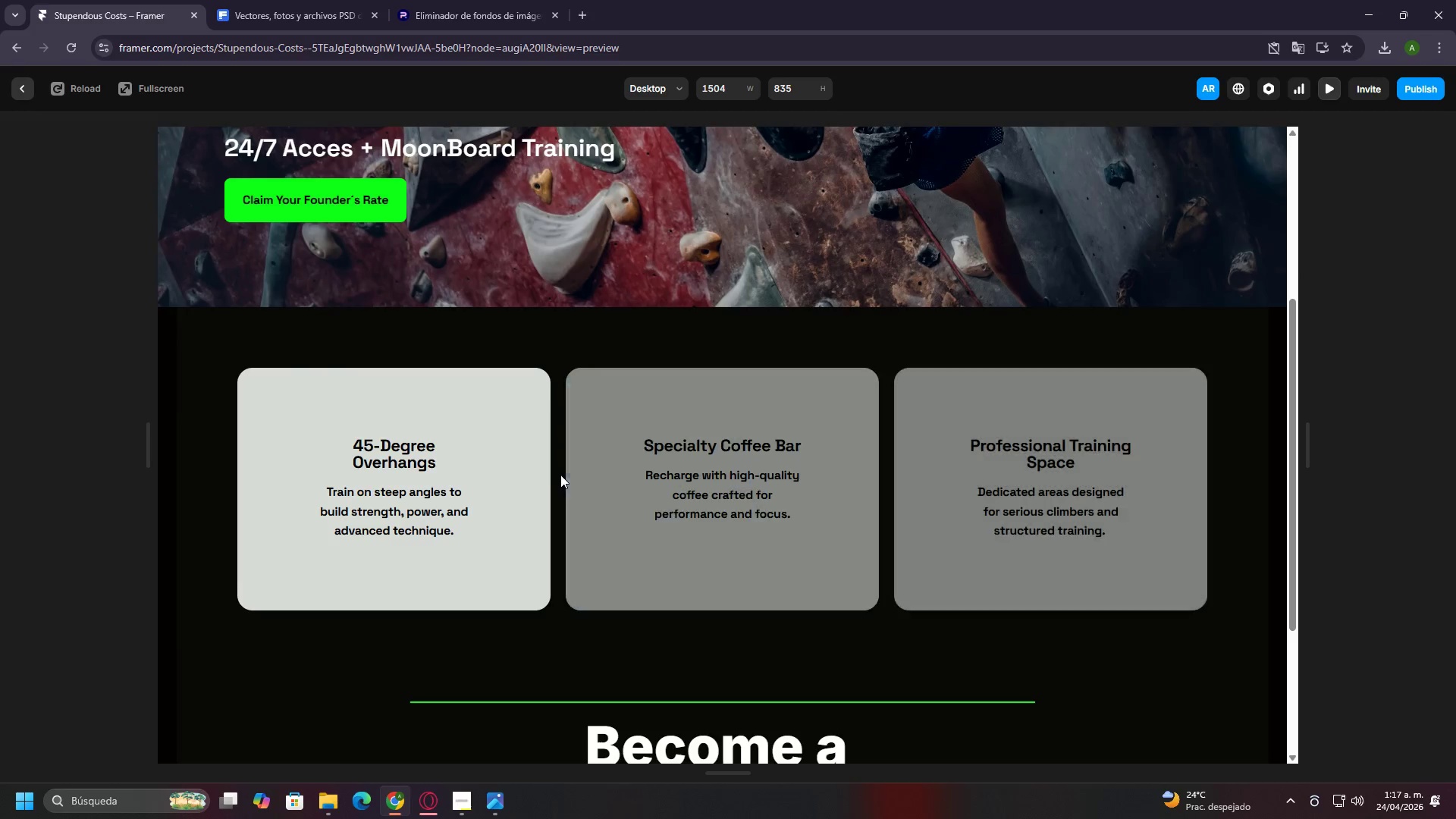 
left_click_drag(start_coordinate=[1301, 311], to_coordinate=[1273, 352])
 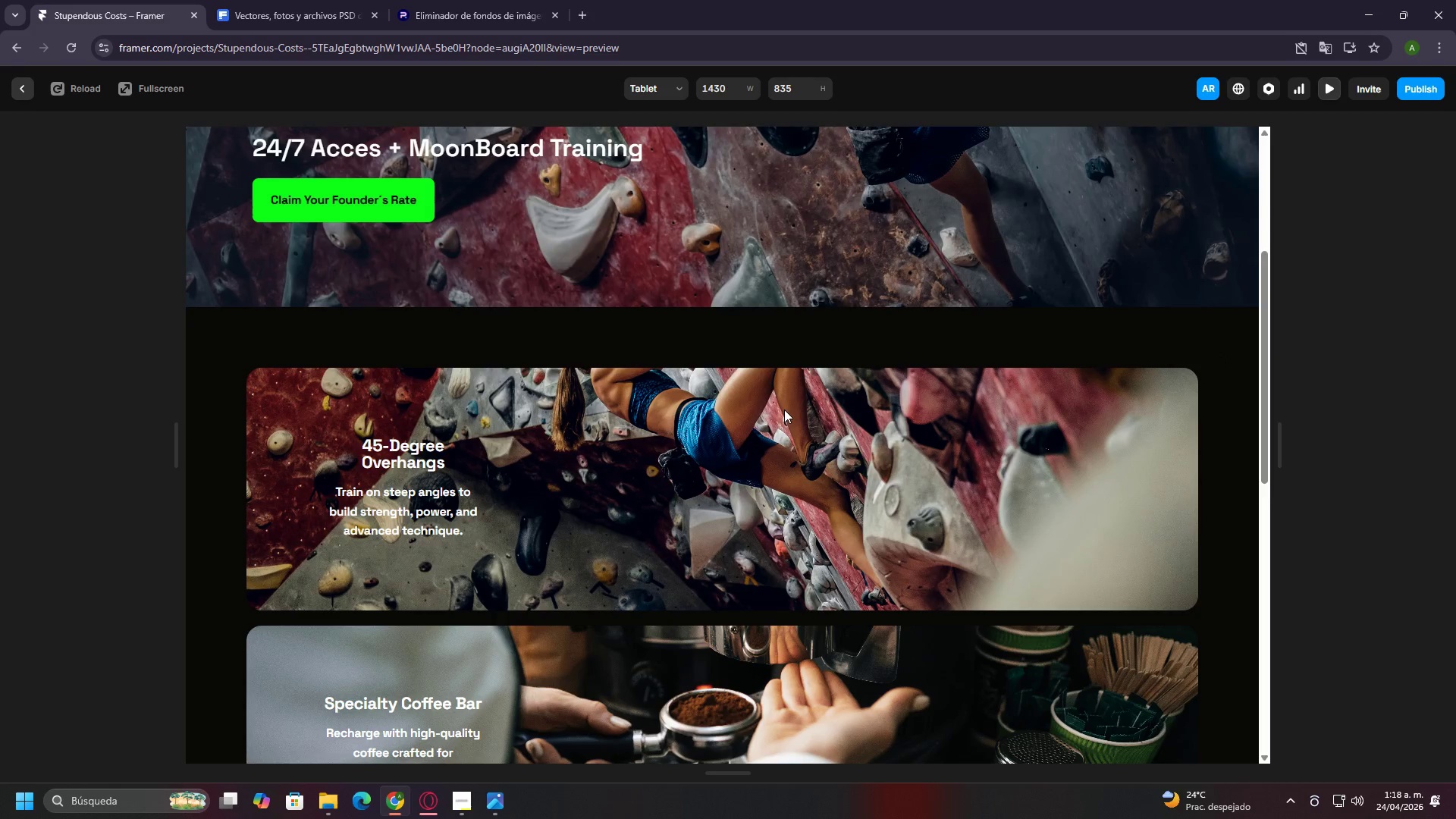 
scroll: coordinate [784, 410], scroll_direction: down, amount: 7.0
 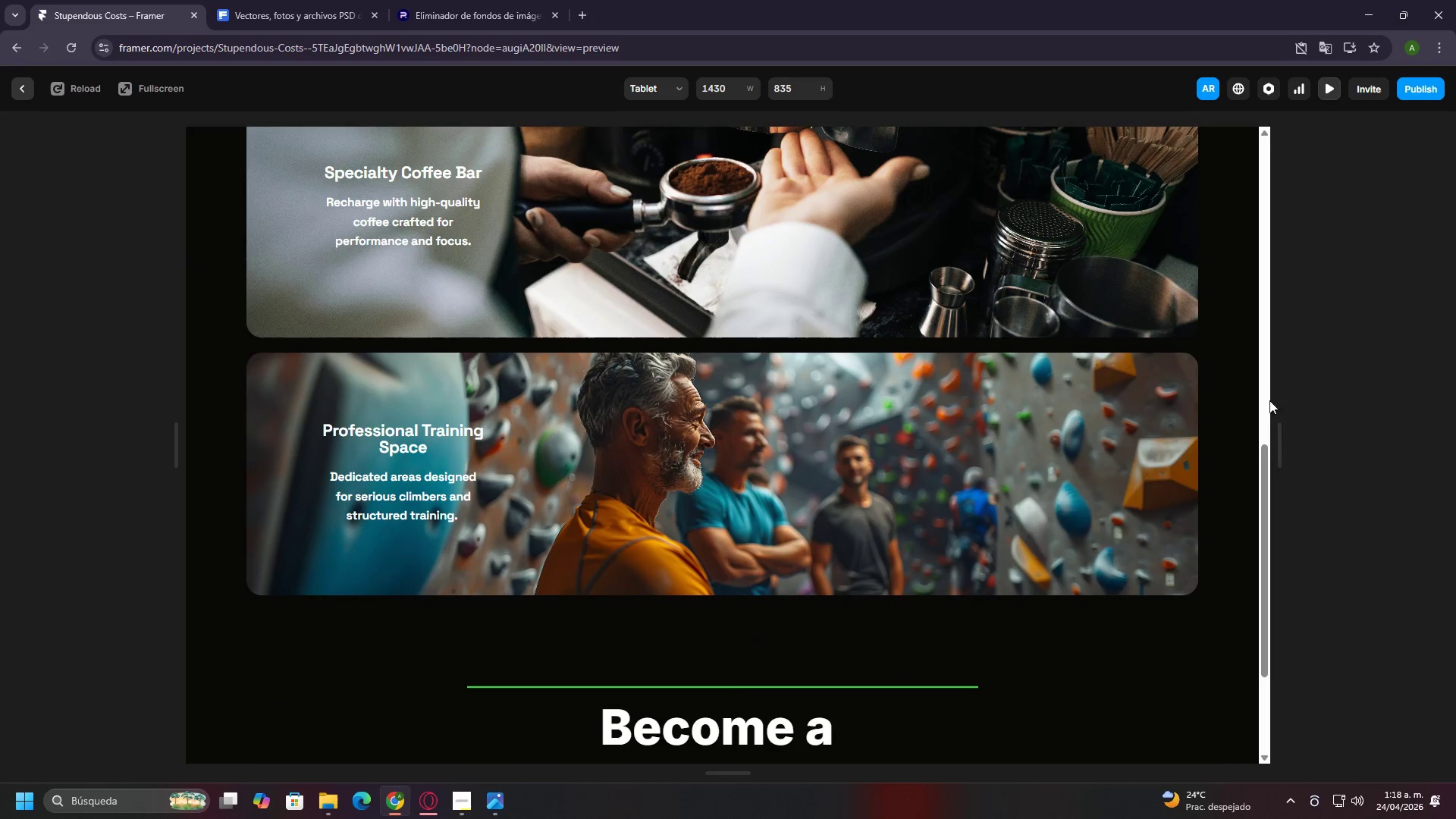 
left_click_drag(start_coordinate=[1276, 400], to_coordinate=[826, 438])
 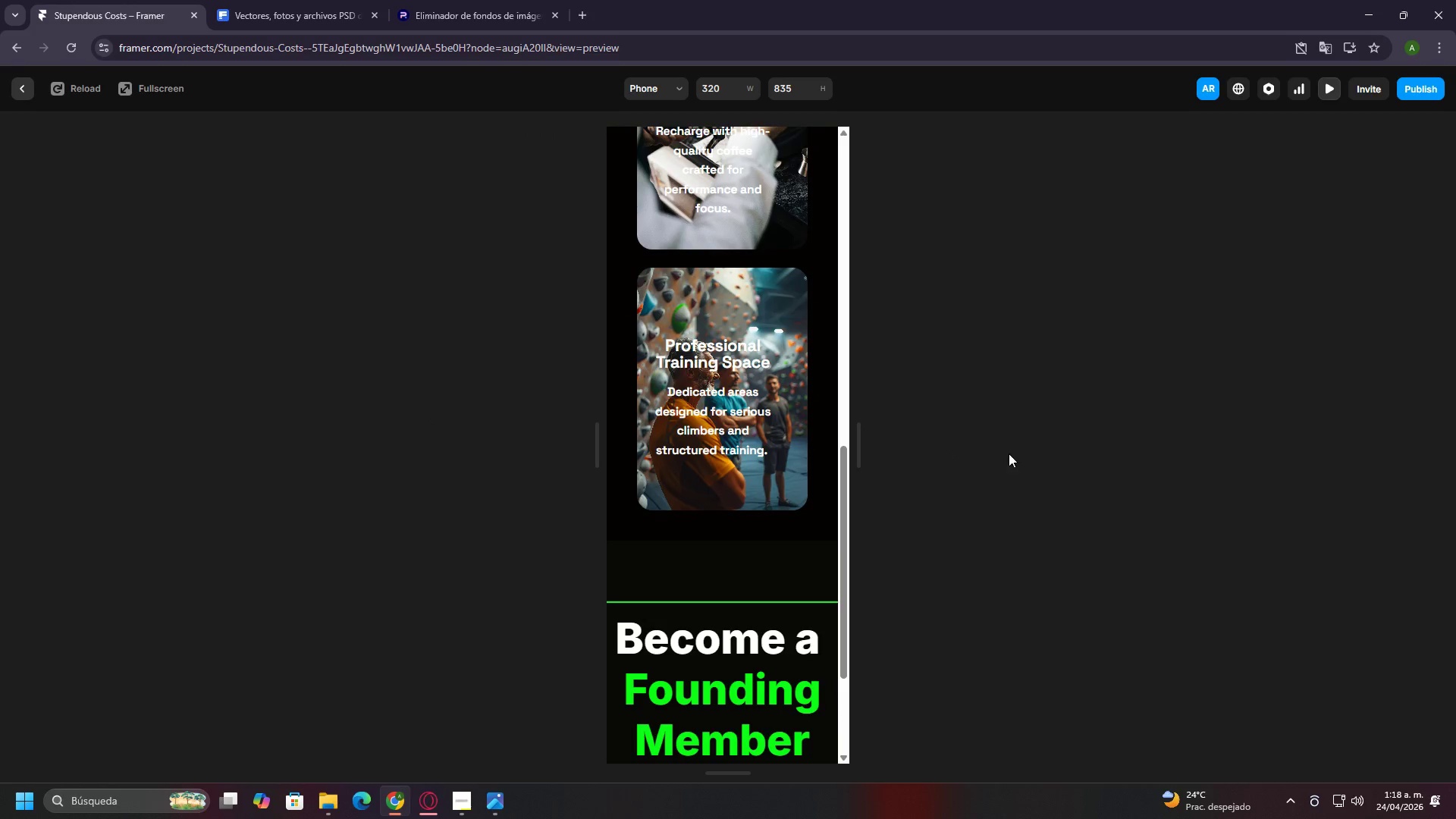 
scroll: coordinate [797, 437], scroll_direction: down, amount: 6.0
 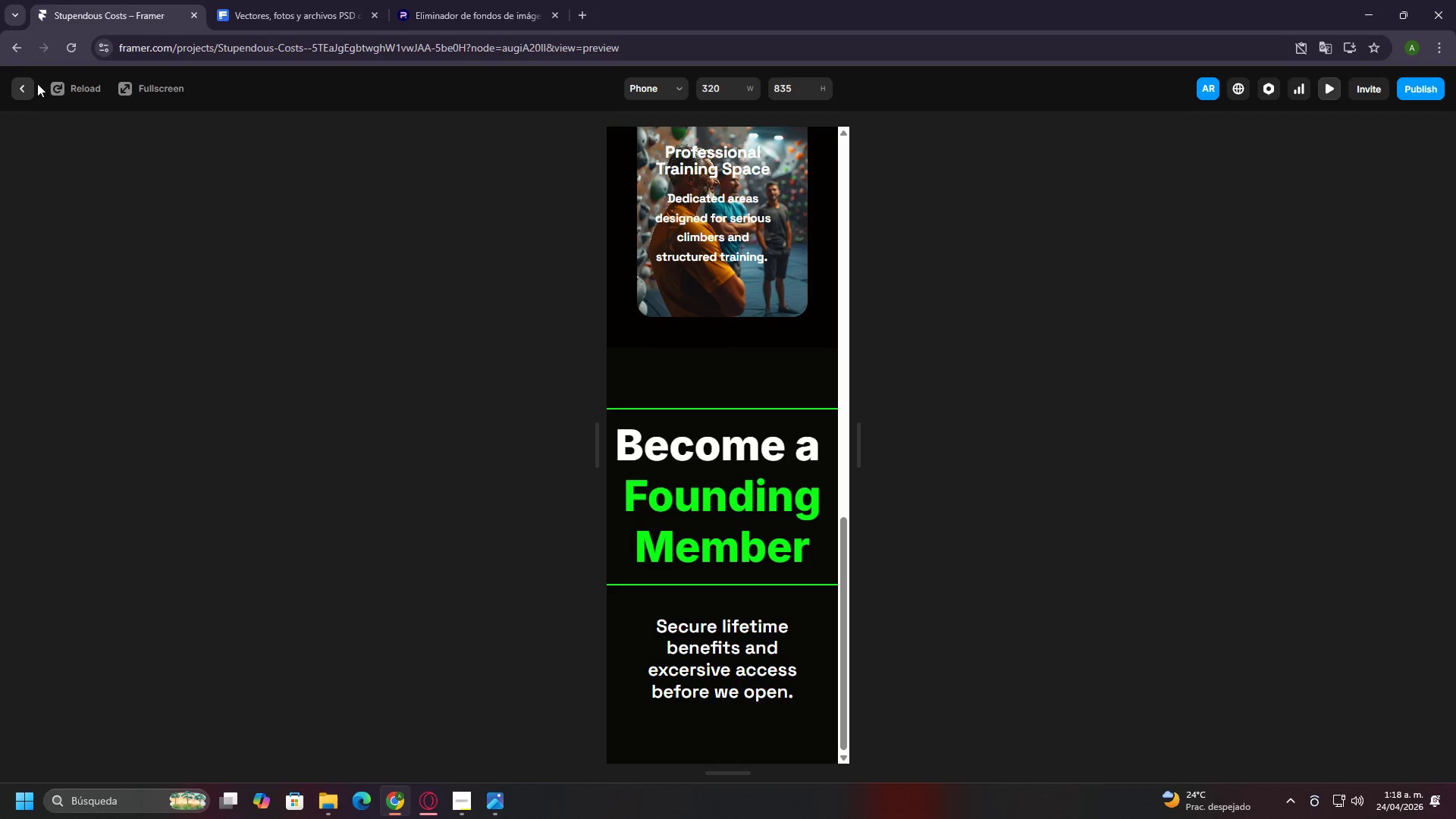 
left_click([22, 83])
 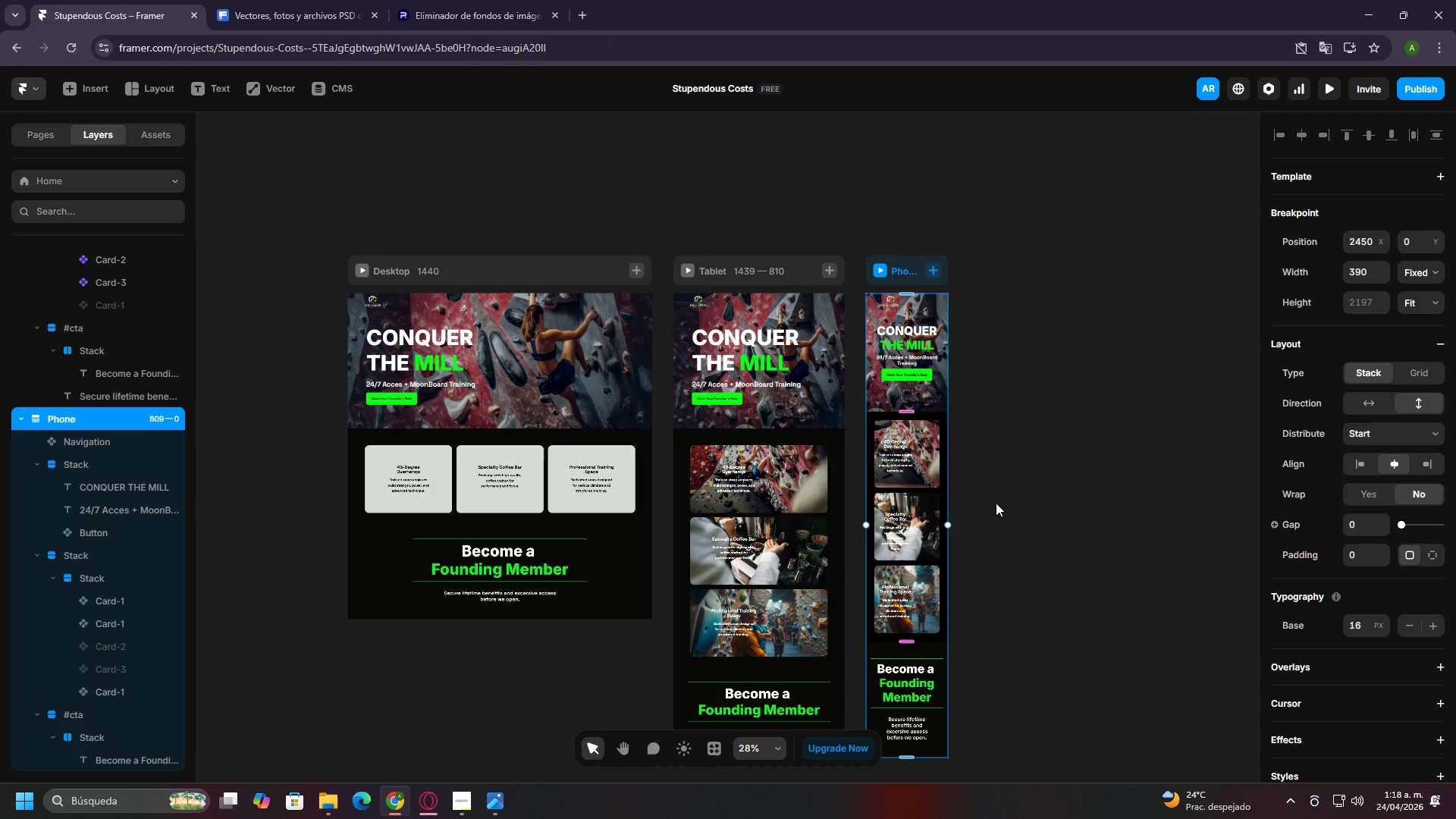 
scroll: coordinate [1022, 512], scroll_direction: down, amount: 6.0
 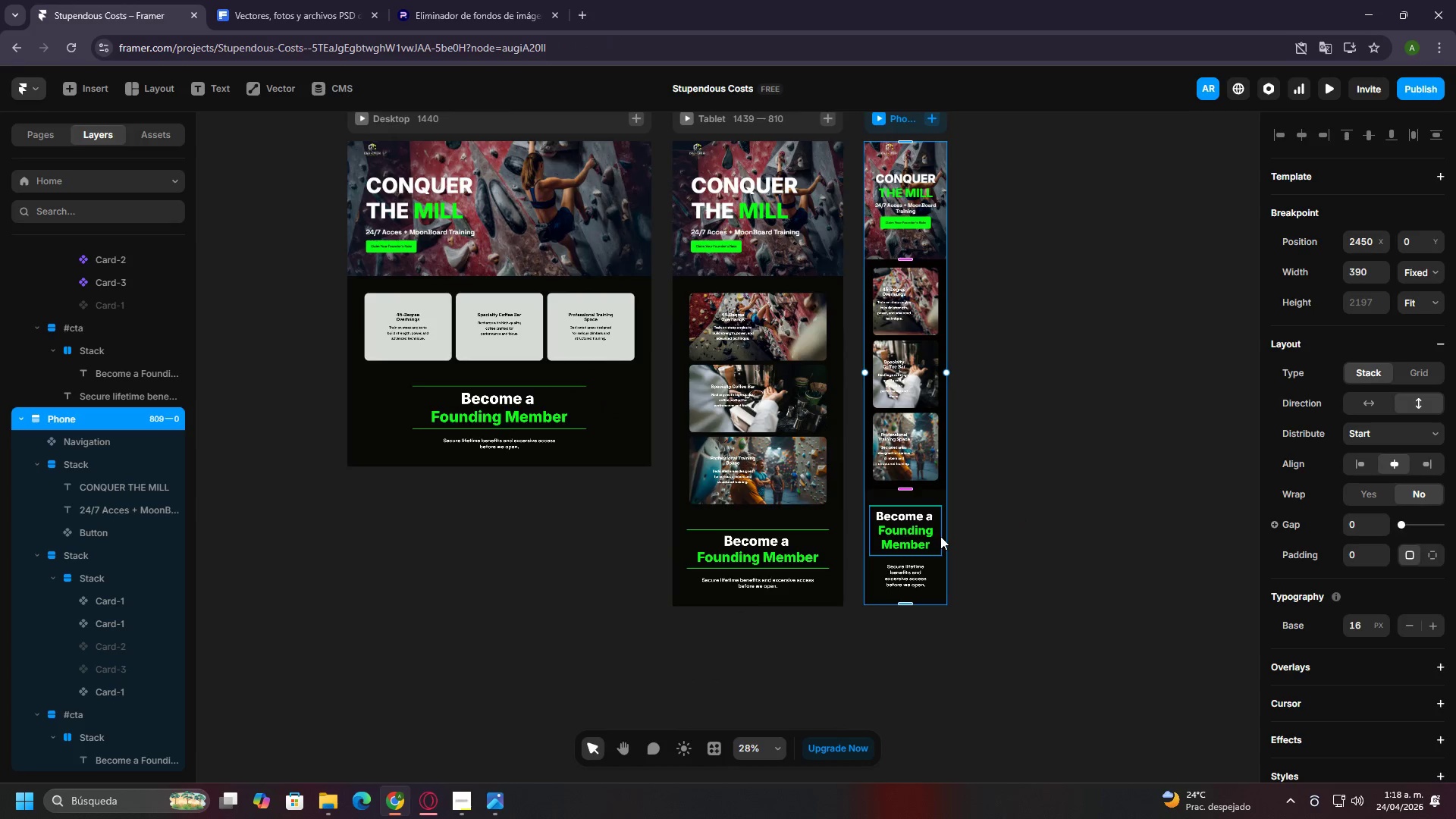 
hold_key(key=ControlLeft, duration=0.8)
 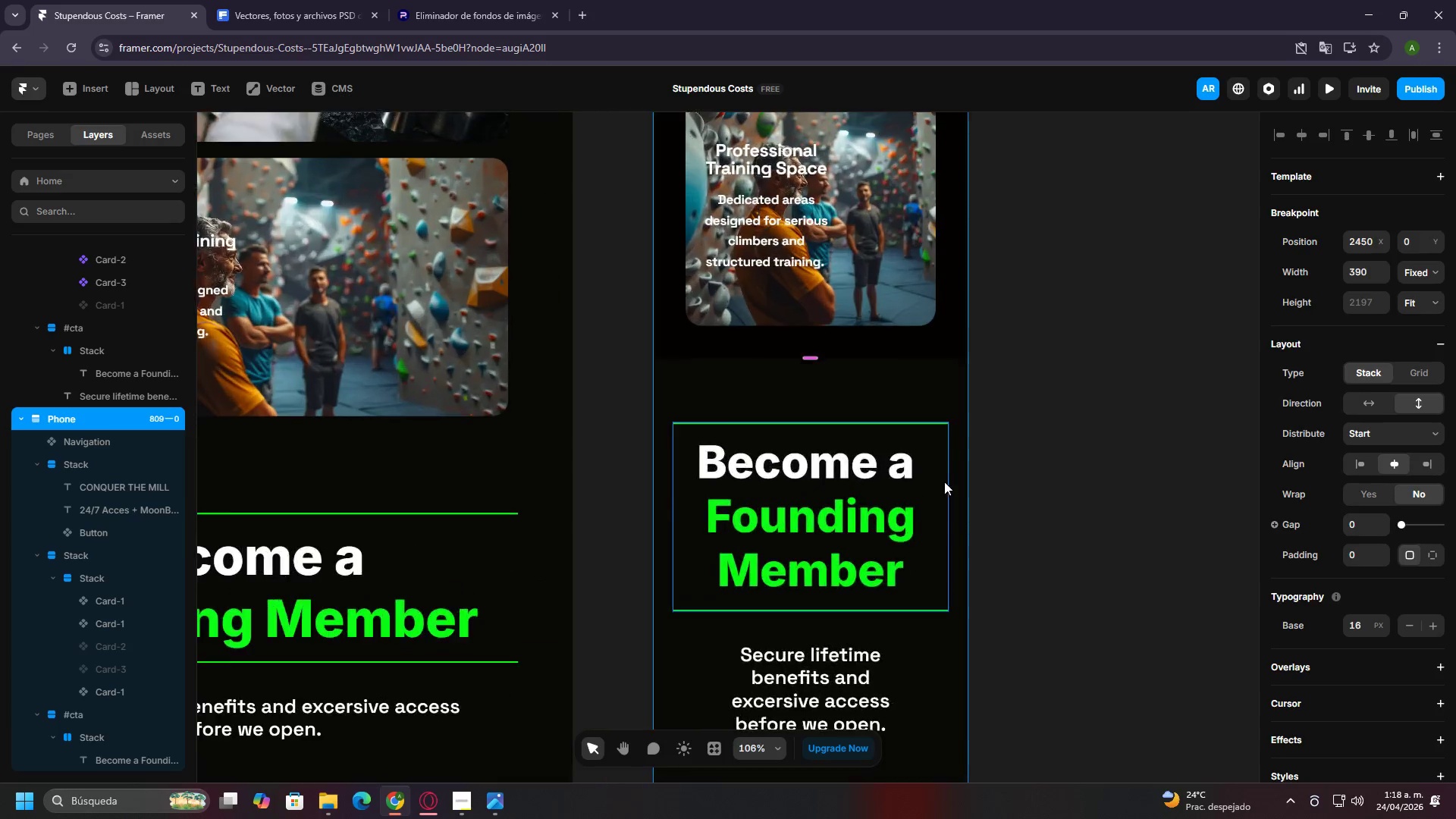 
hold_key(key=ControlLeft, duration=6.84)
 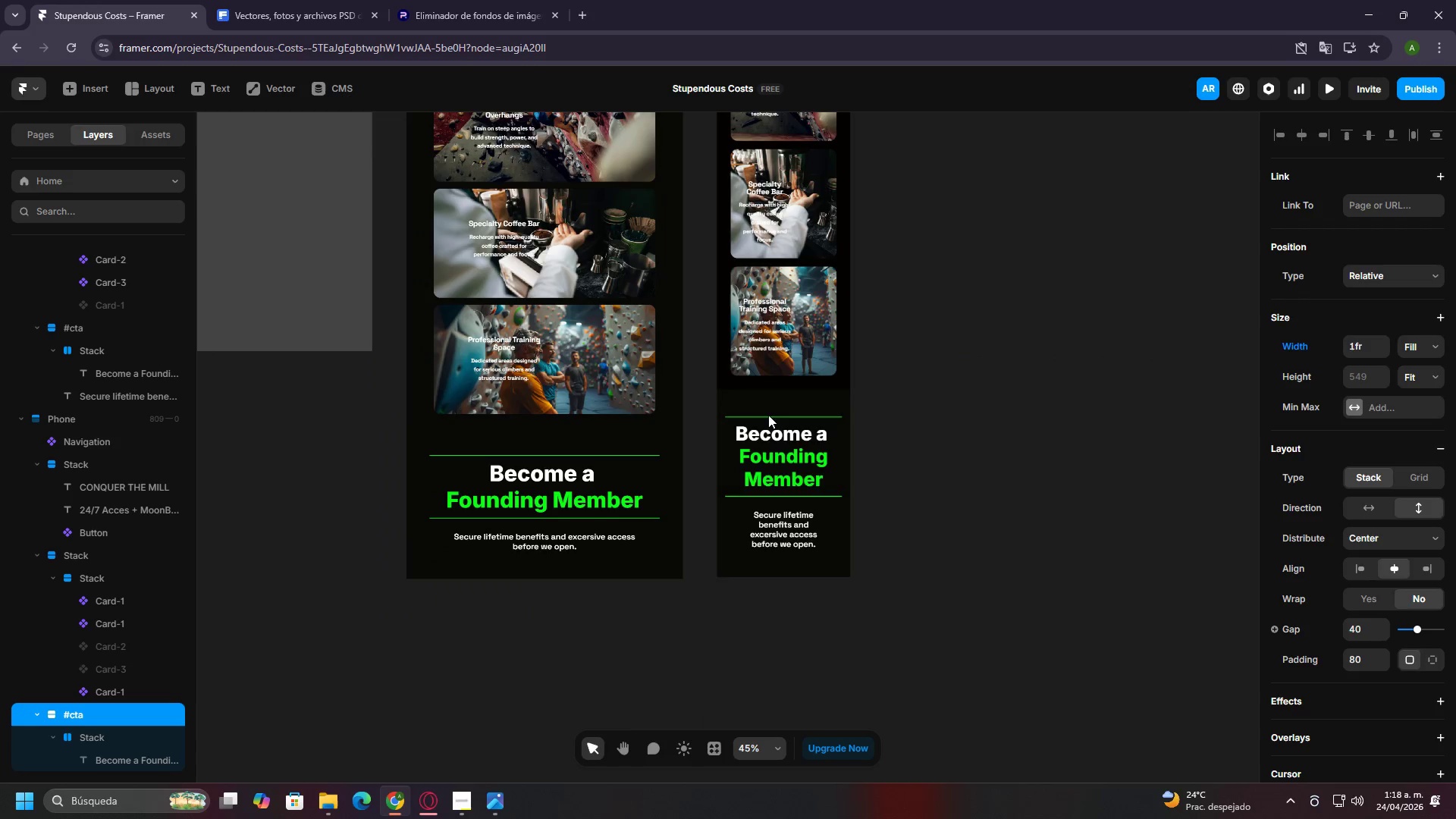 
scroll: coordinate [940, 536], scroll_direction: up, amount: 13.0
 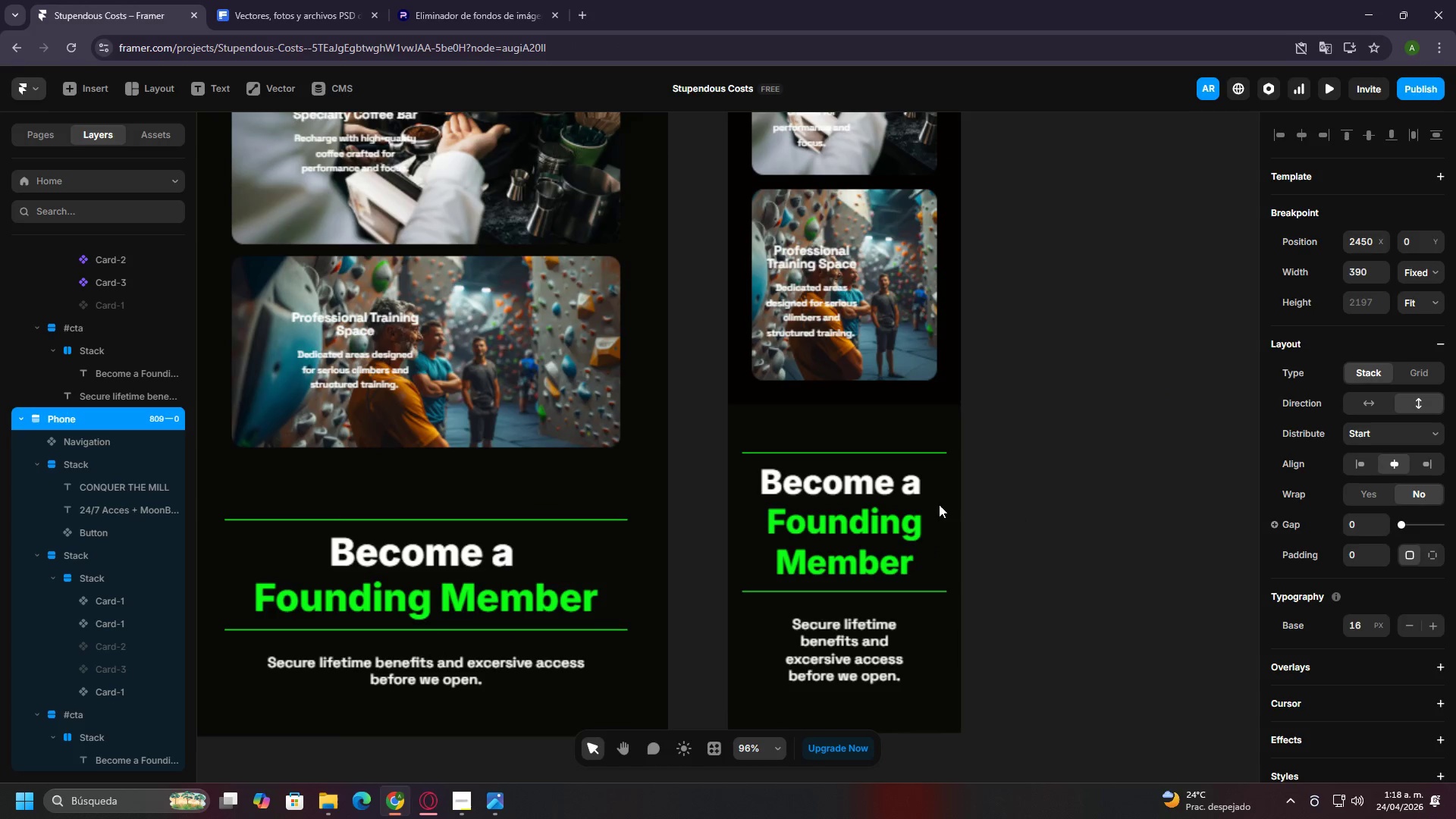 
left_click([944, 482])
 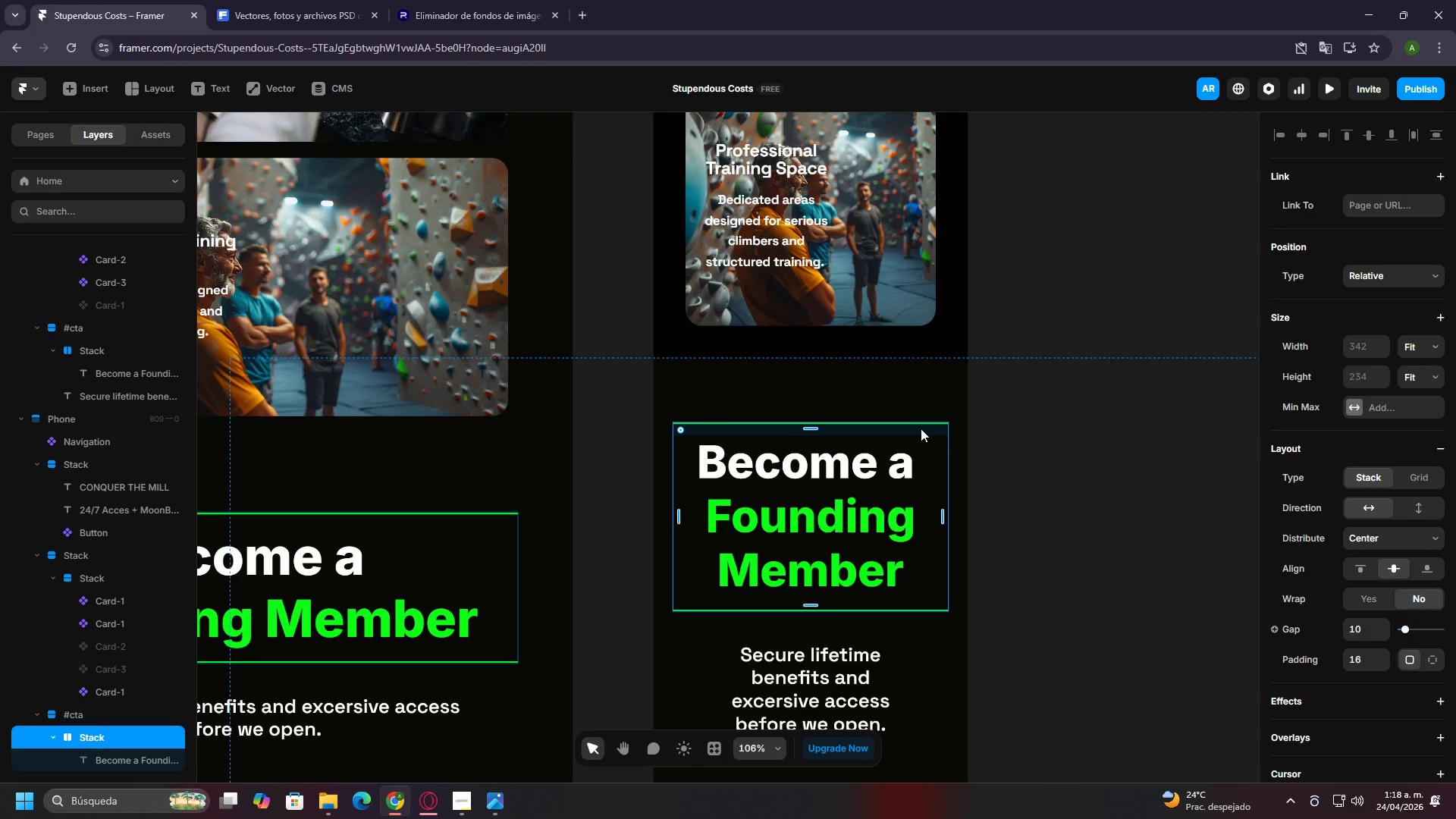 
left_click([877, 391])
 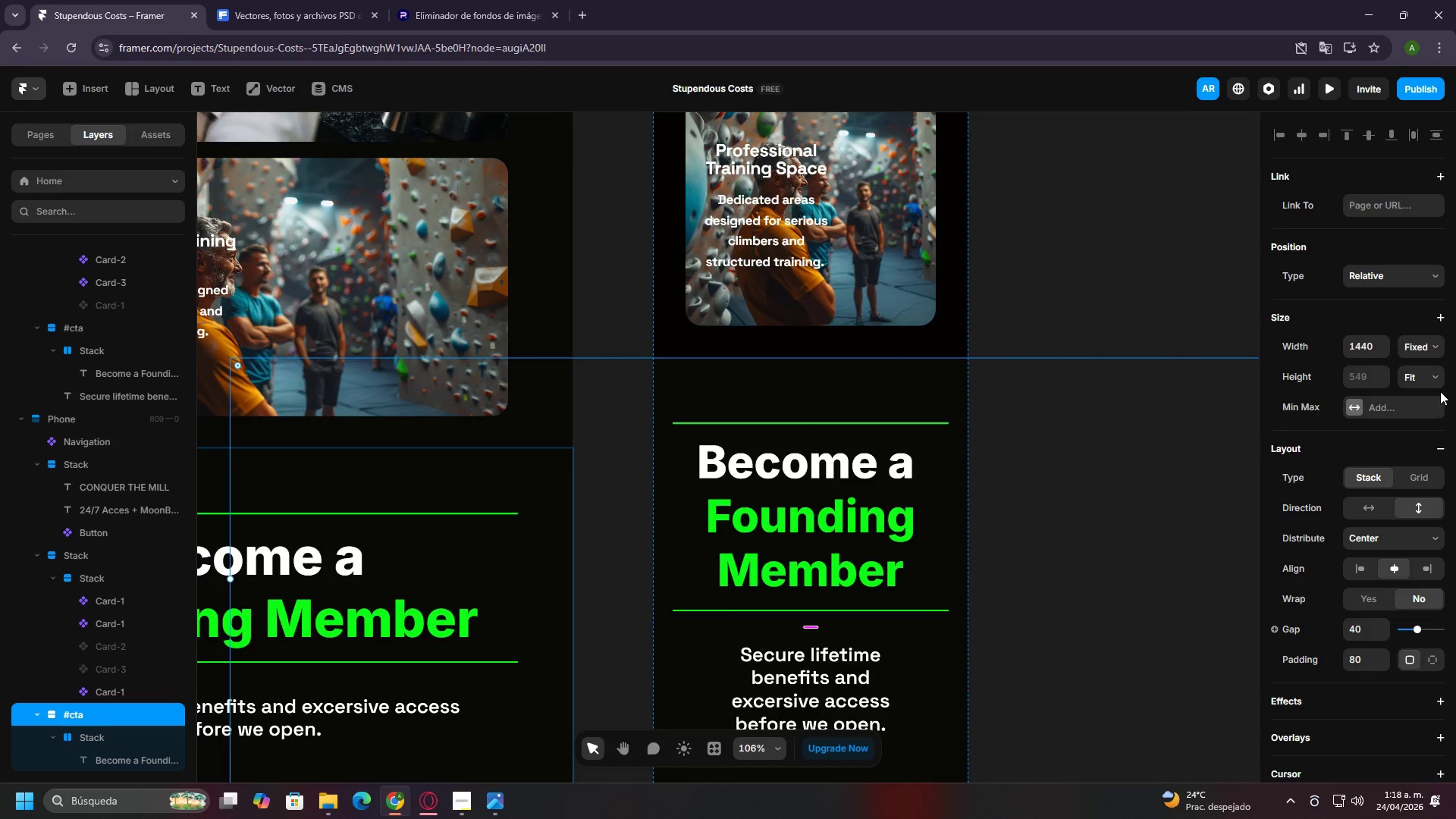 
left_click([1432, 353])
 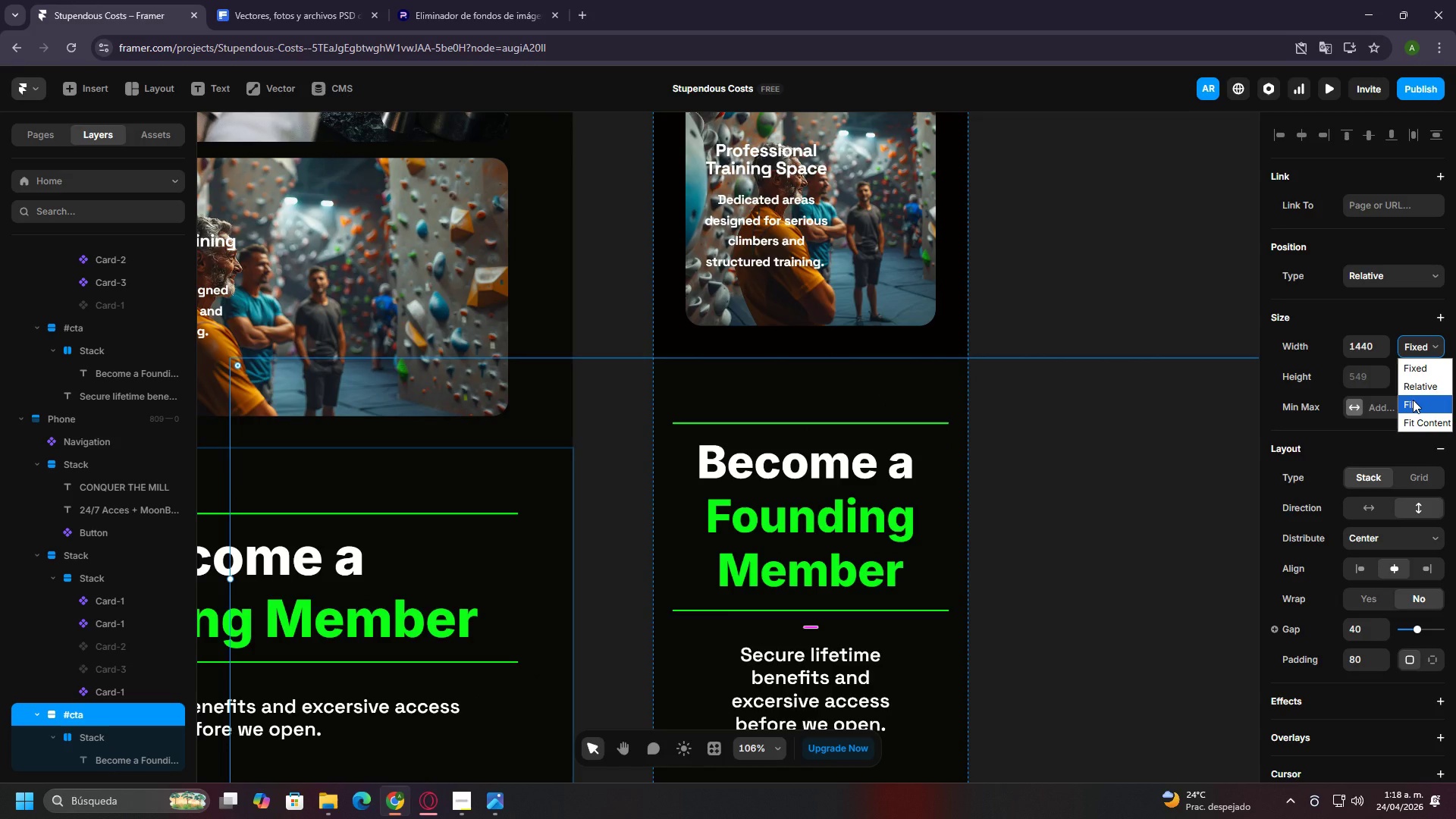 
left_click([1413, 400])
 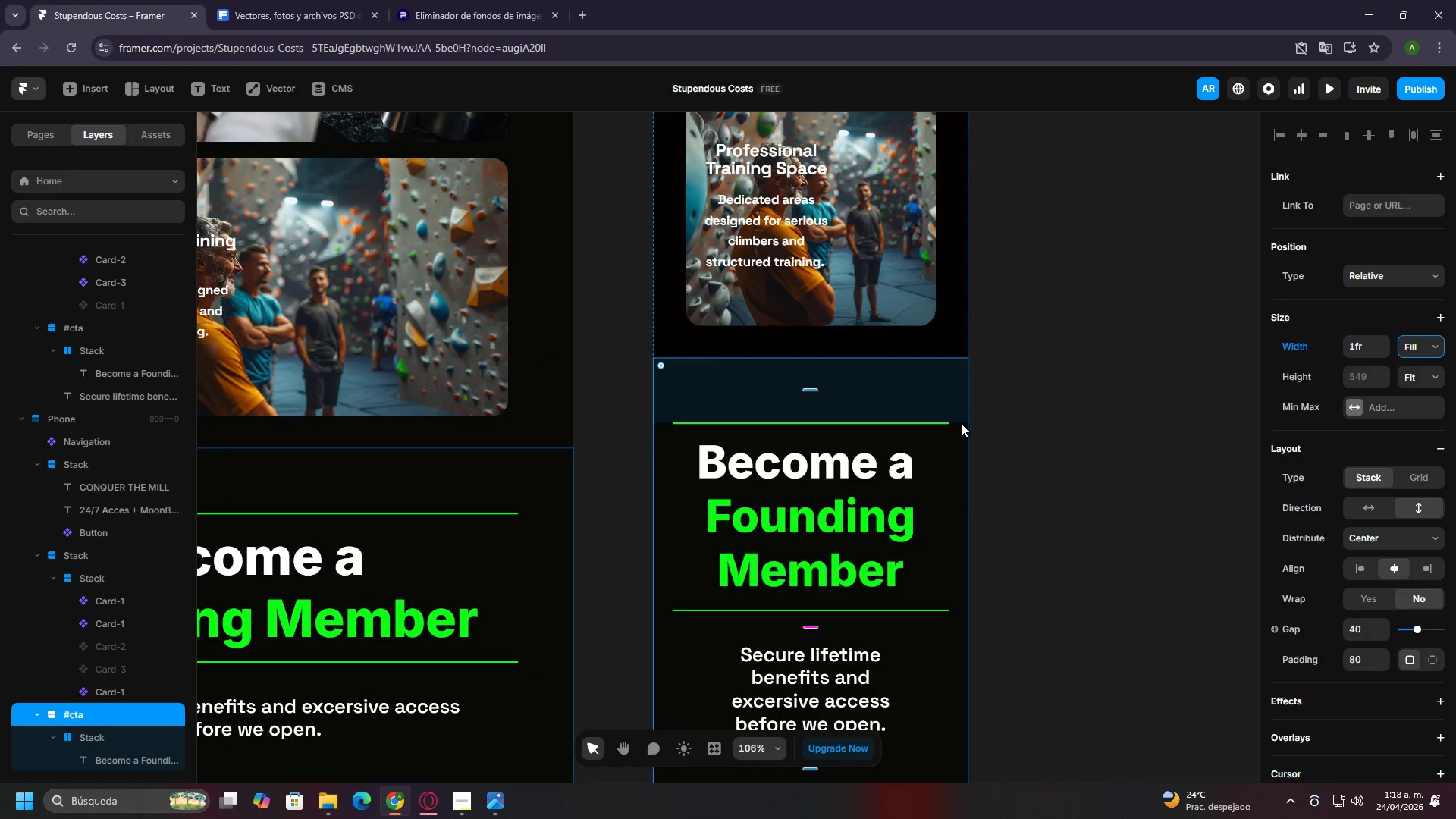 
left_click([1065, 475])
 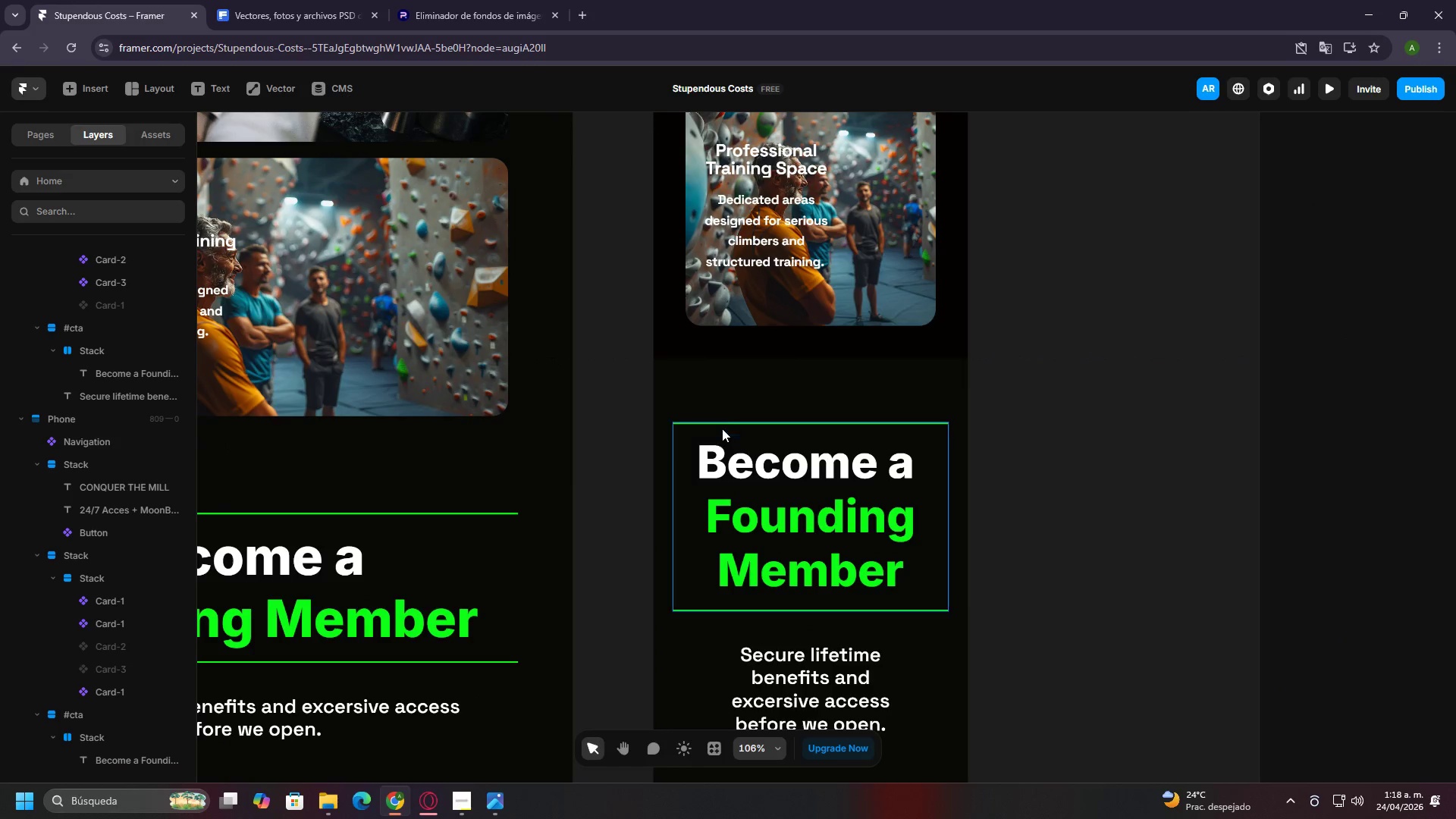 
left_click([712, 393])
 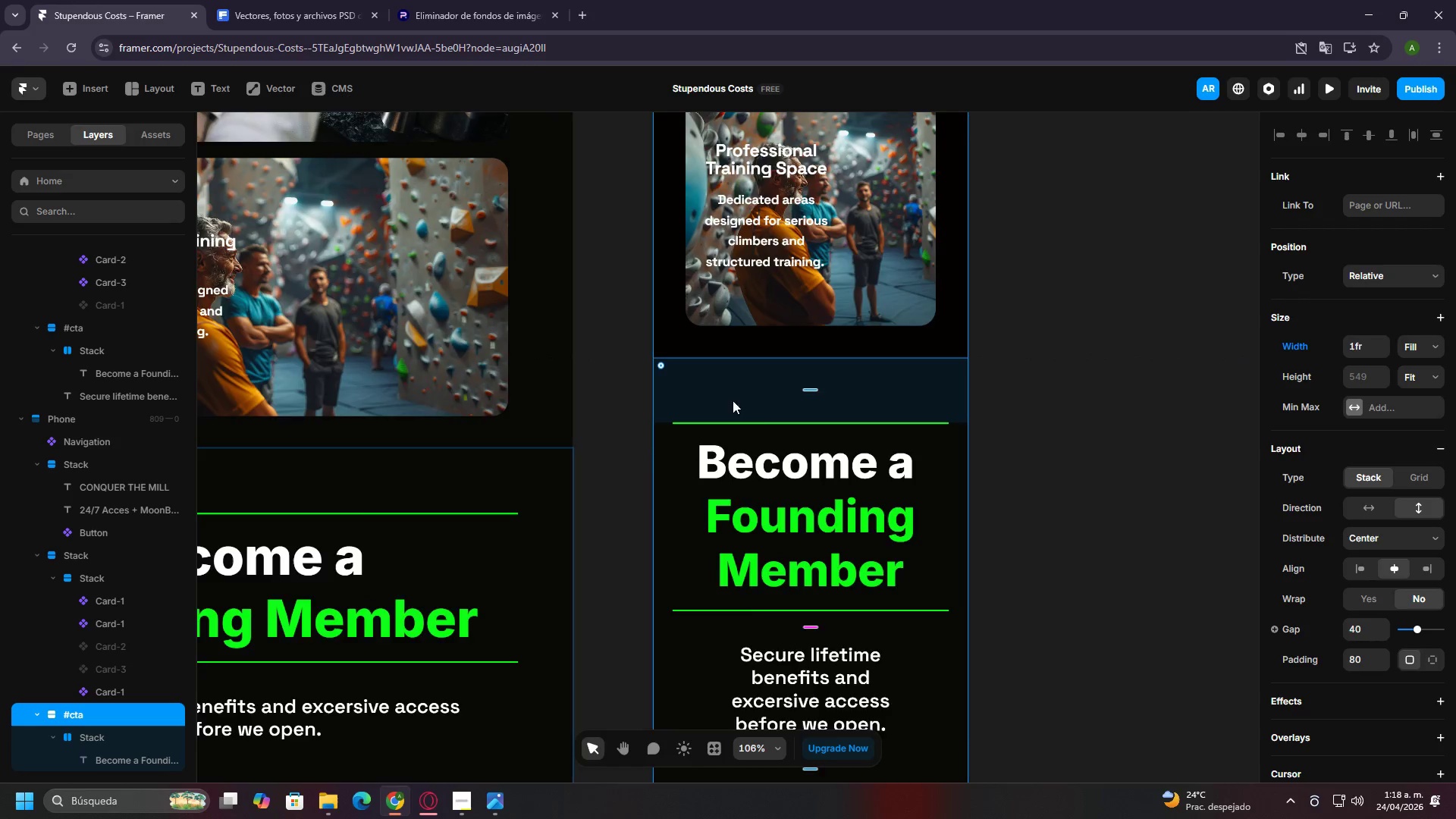 
hold_key(key=ControlLeft, duration=0.88)
scroll: coordinate [768, 414], scroll_direction: down, amount: 8.0
 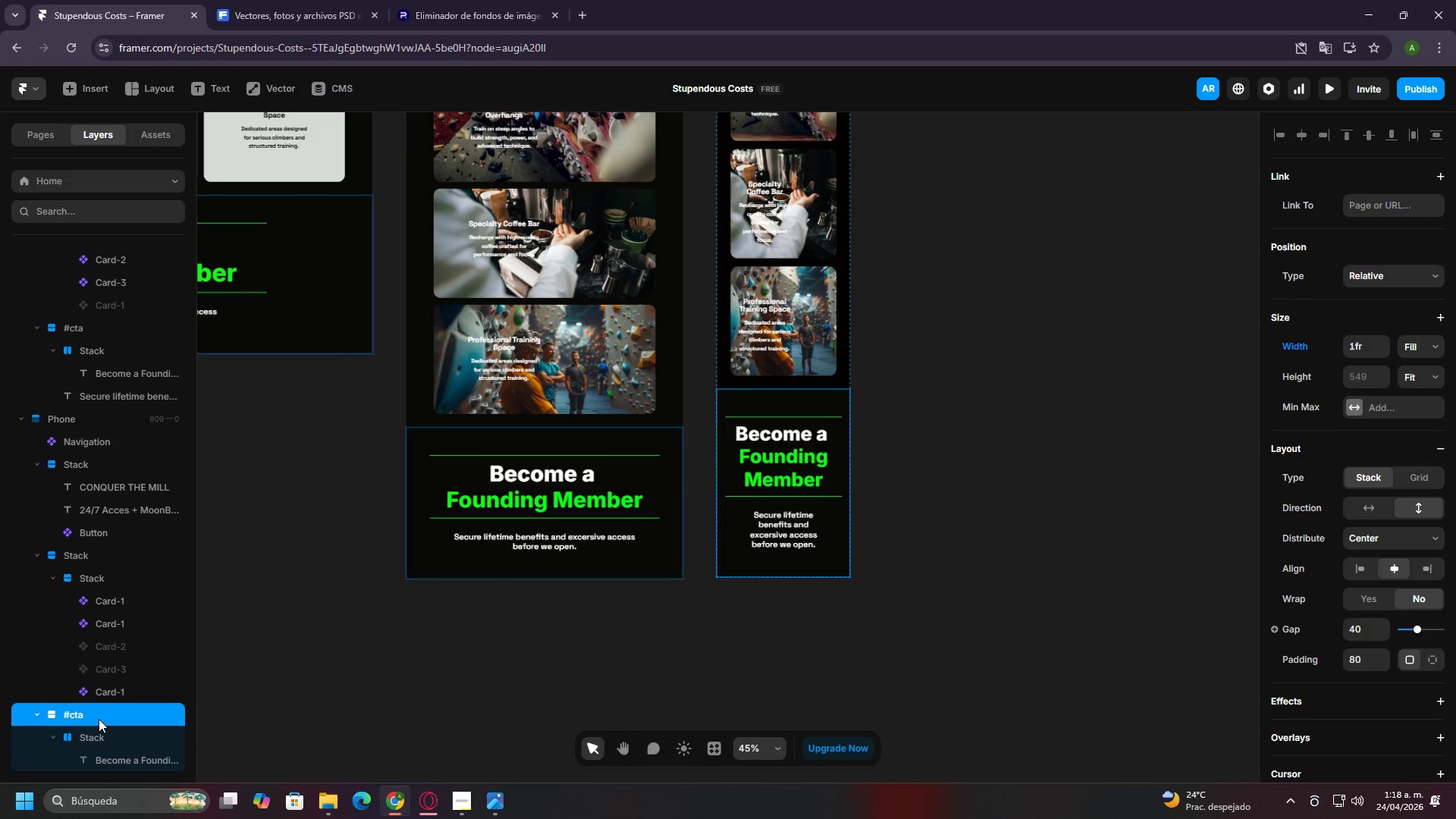 
double_click([106, 728])
 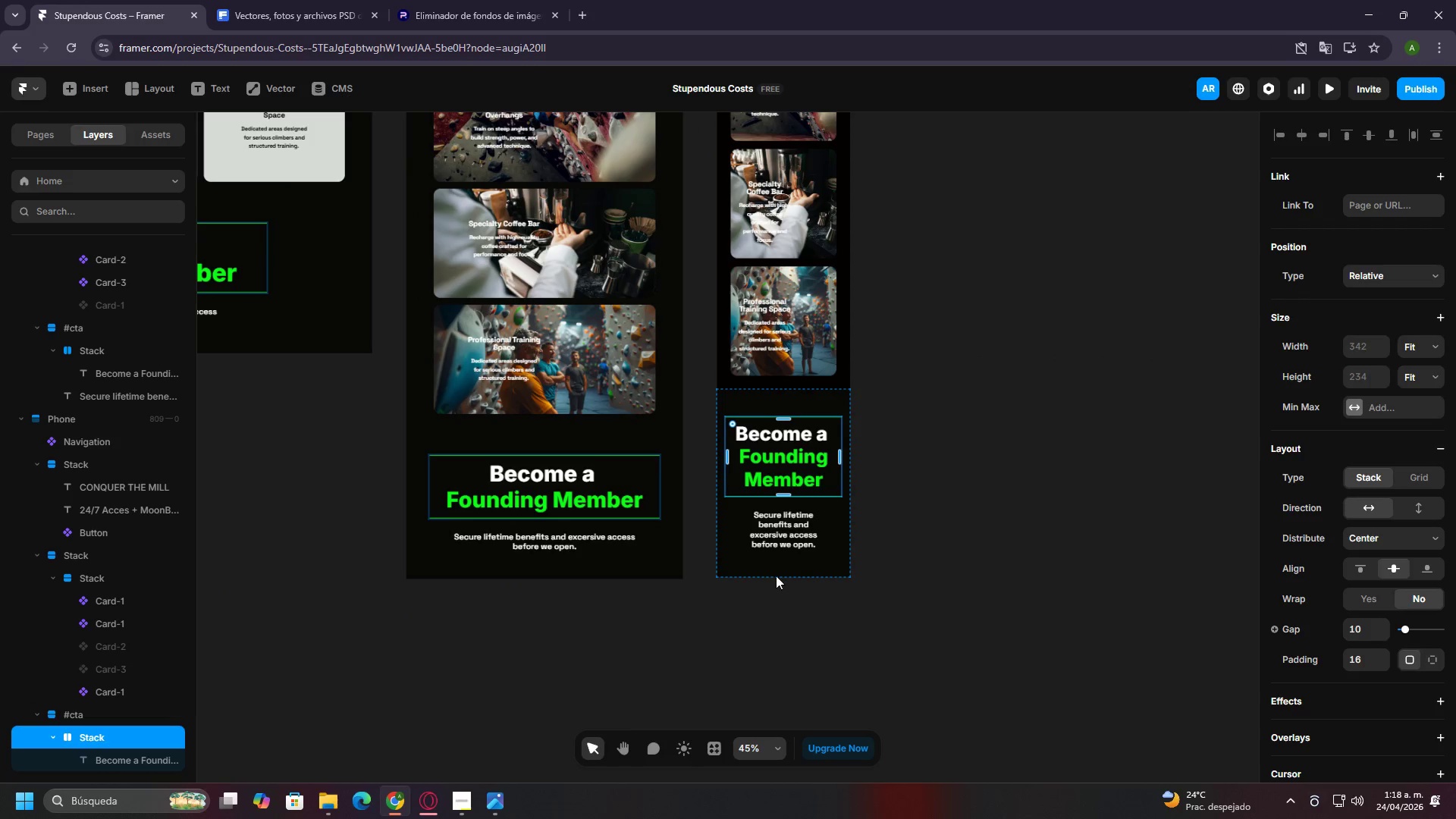 
hold_key(key=ControlLeft, duration=1.38)
scroll: coordinate [996, 560], scroll_direction: down, amount: 3.0
 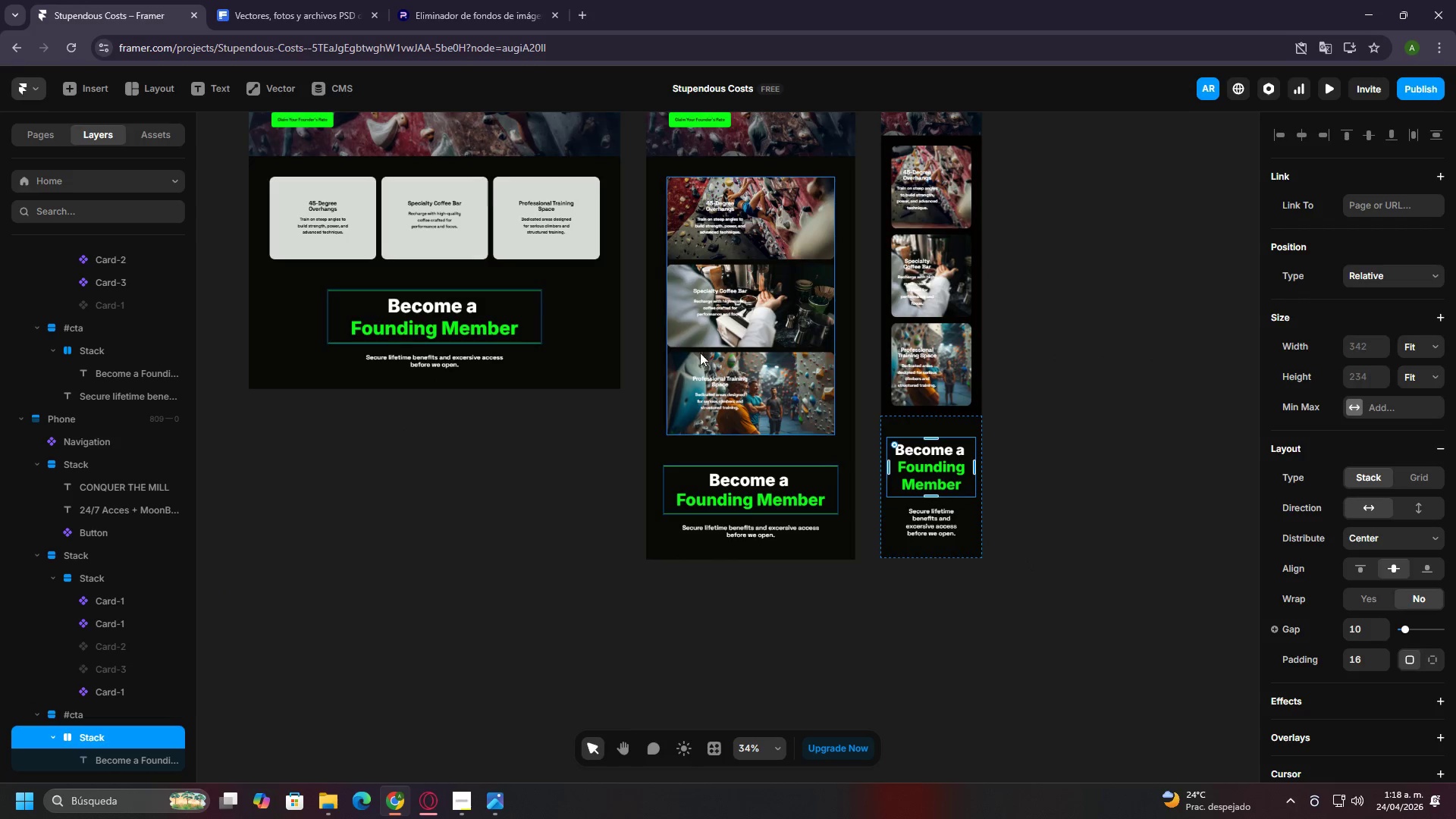 
scroll: coordinate [601, 325], scroll_direction: up, amount: 10.0
 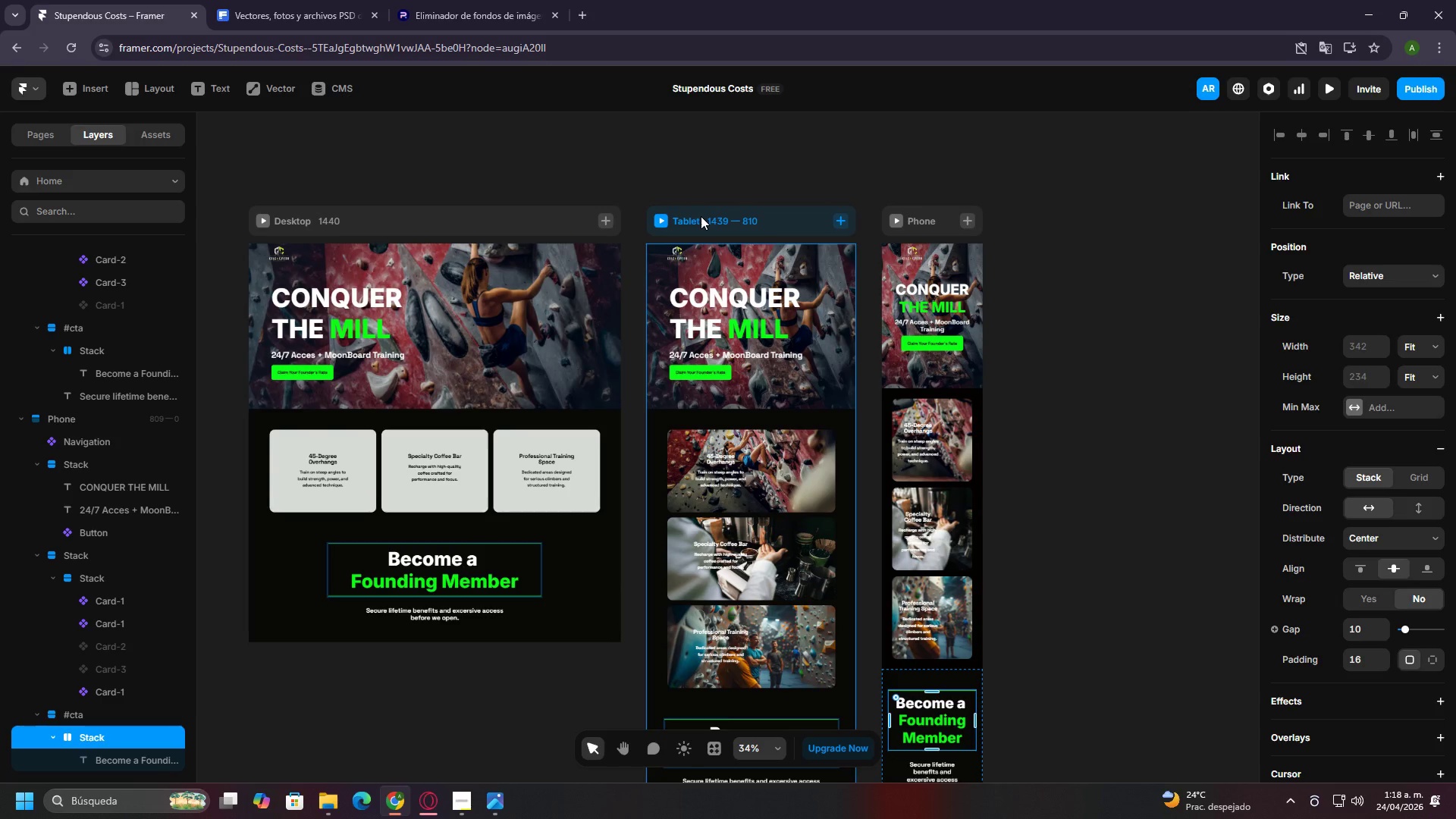 
left_click([706, 218])
 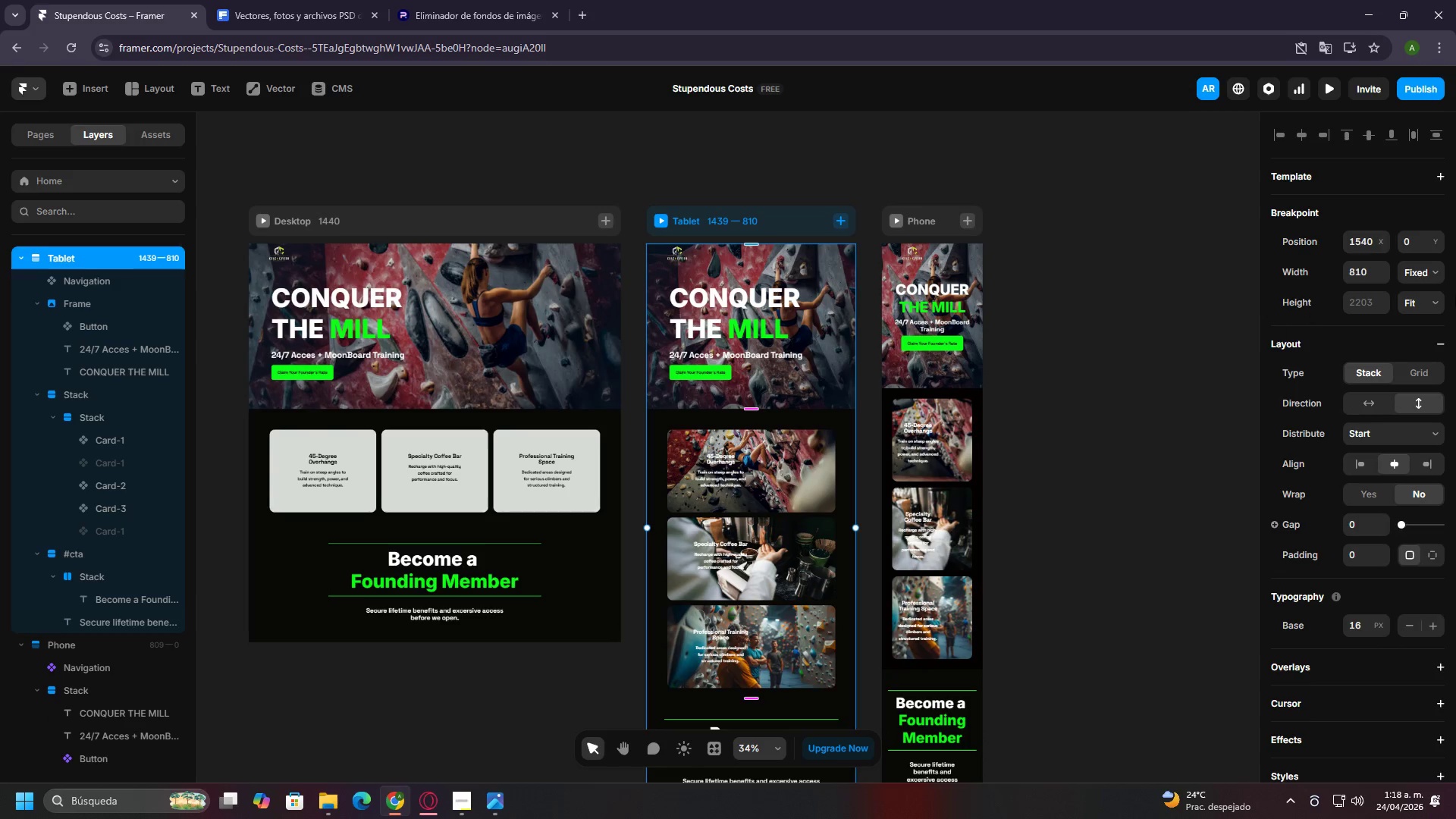 
scroll: coordinate [1455, 294], scroll_direction: up, amount: 3.0
 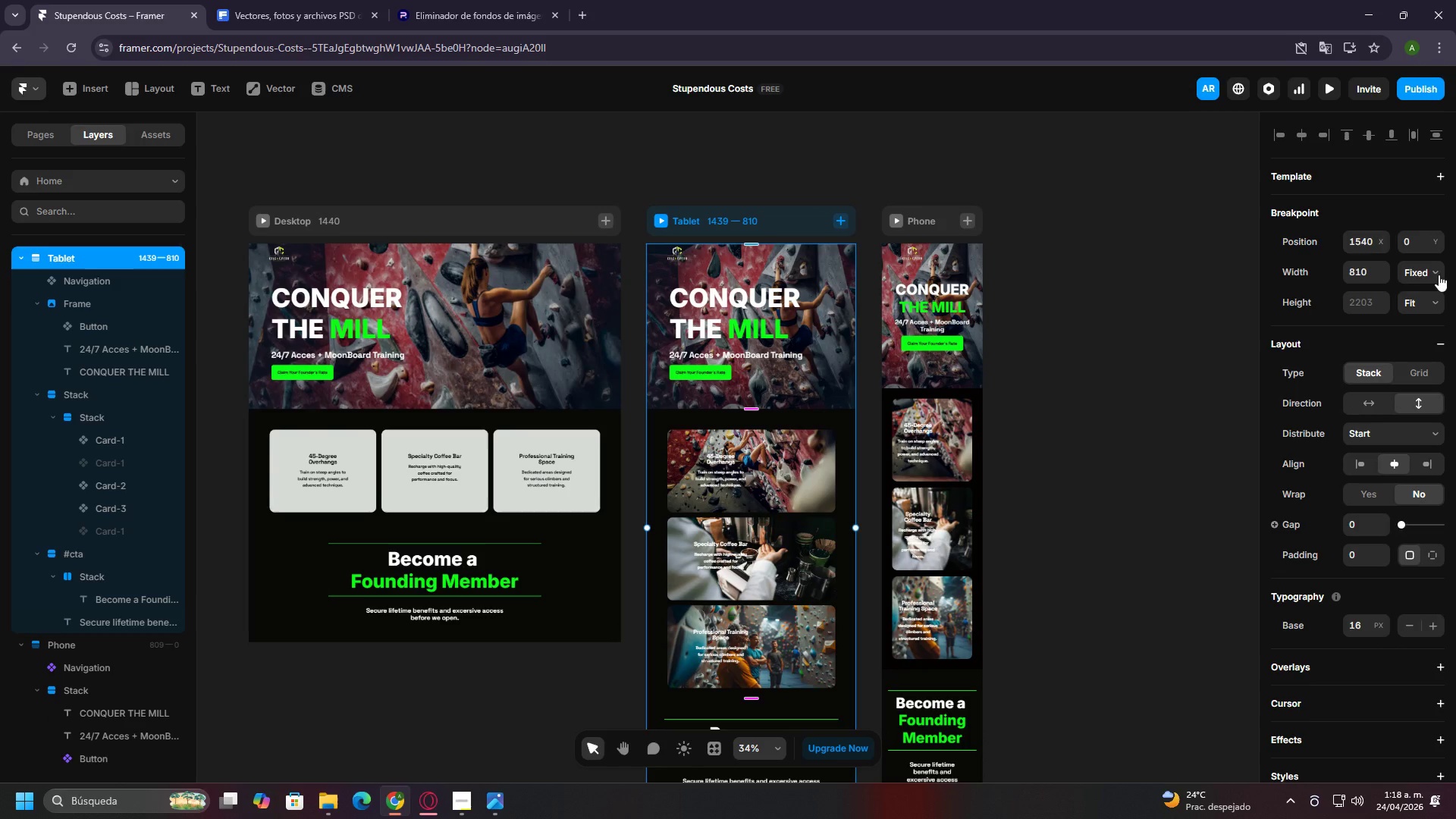 
left_click([1433, 275])
 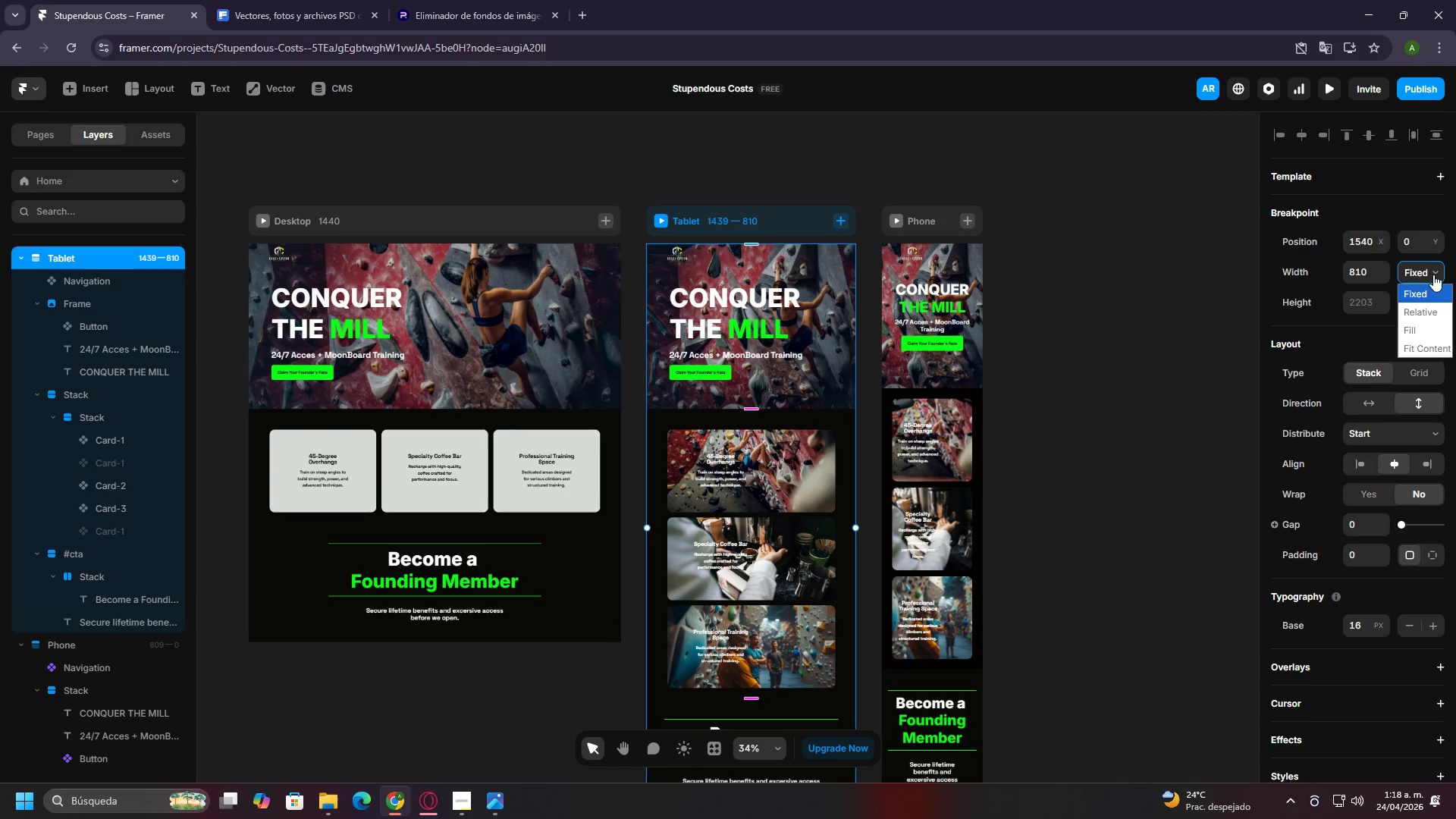 
left_click([1433, 275])
 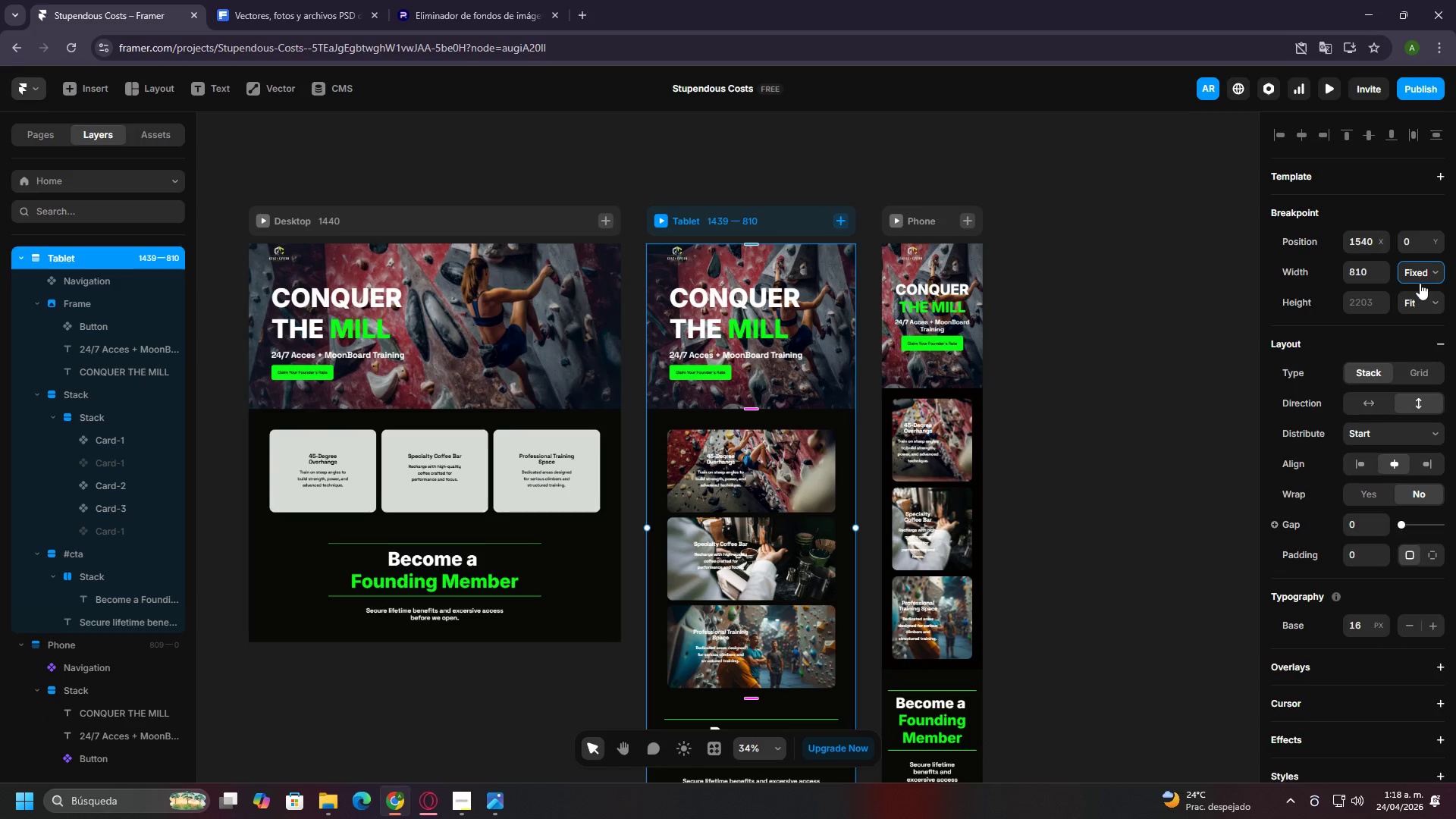 
scroll: coordinate [1404, 323], scroll_direction: up, amount: 5.0
 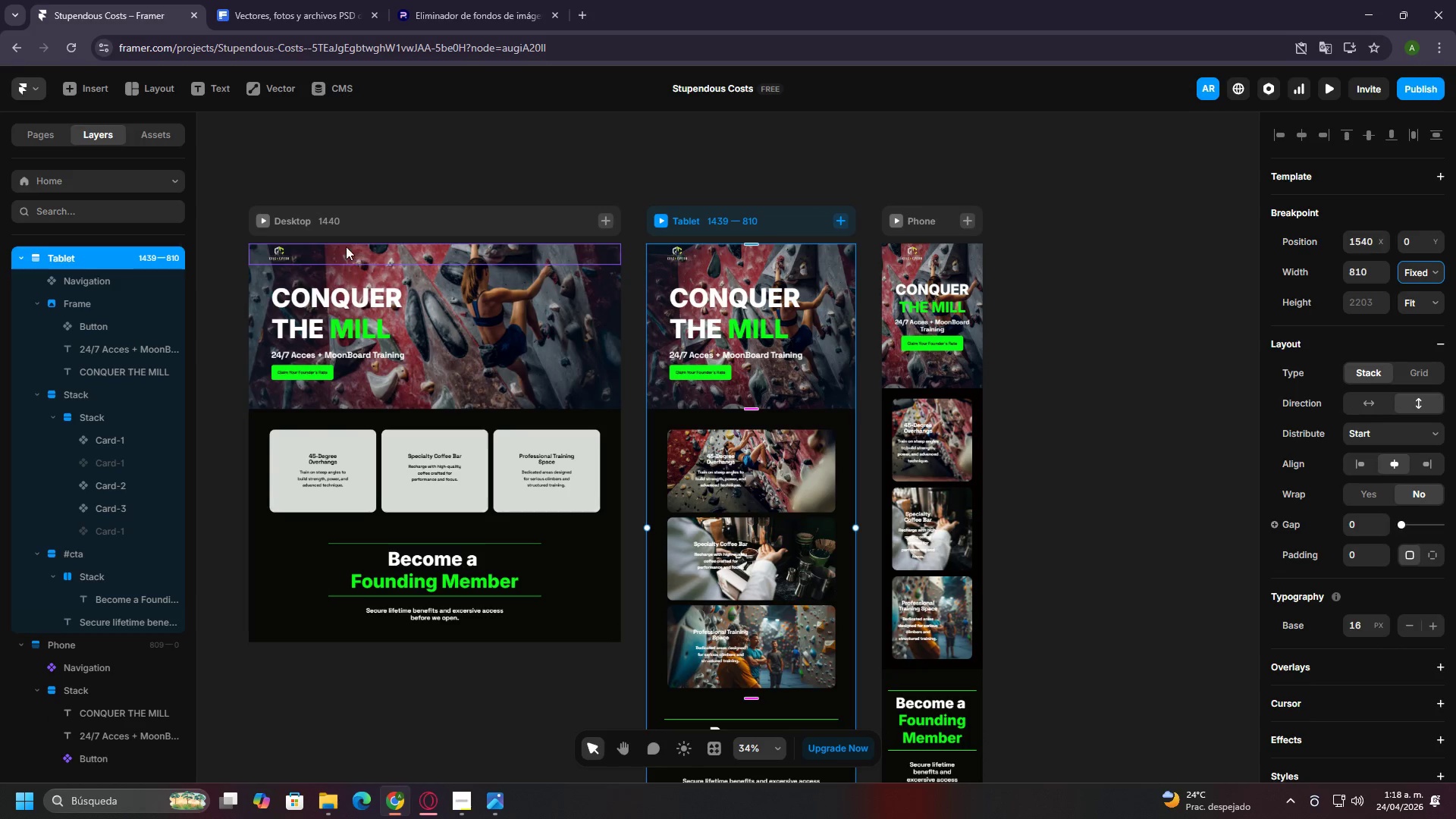 
left_click([309, 221])
 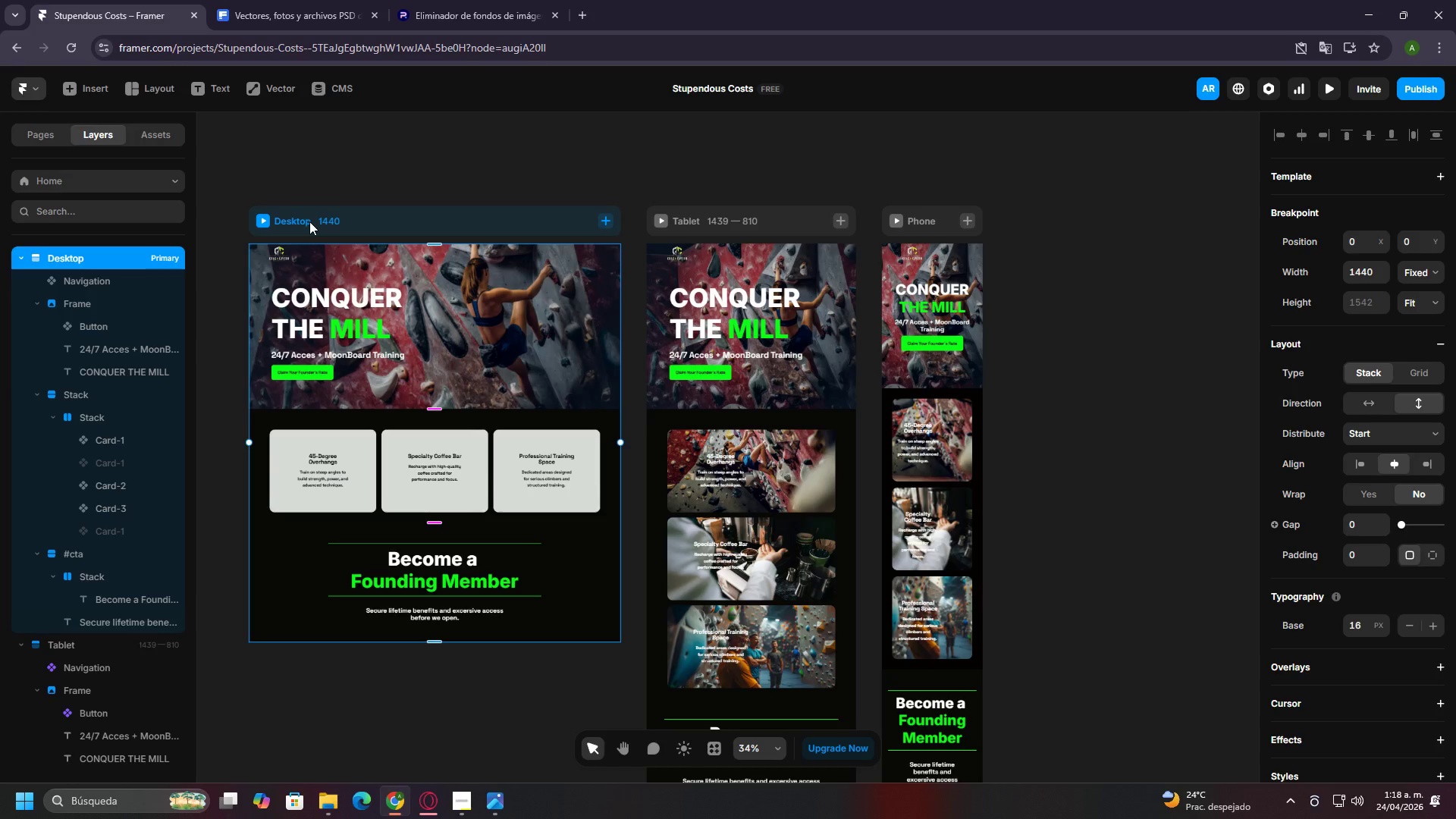 
left_click([378, 297])
 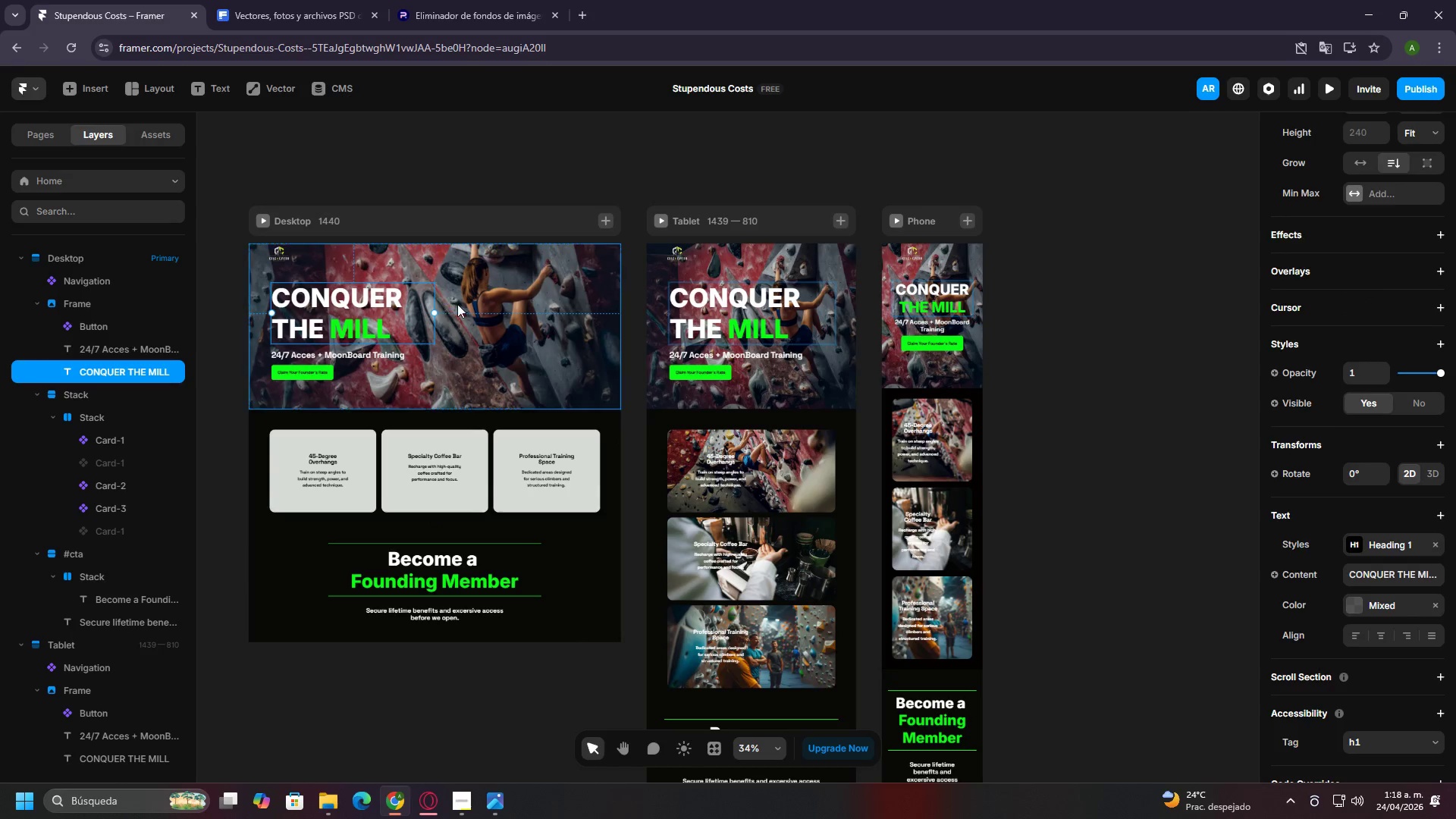 
left_click([457, 304])
 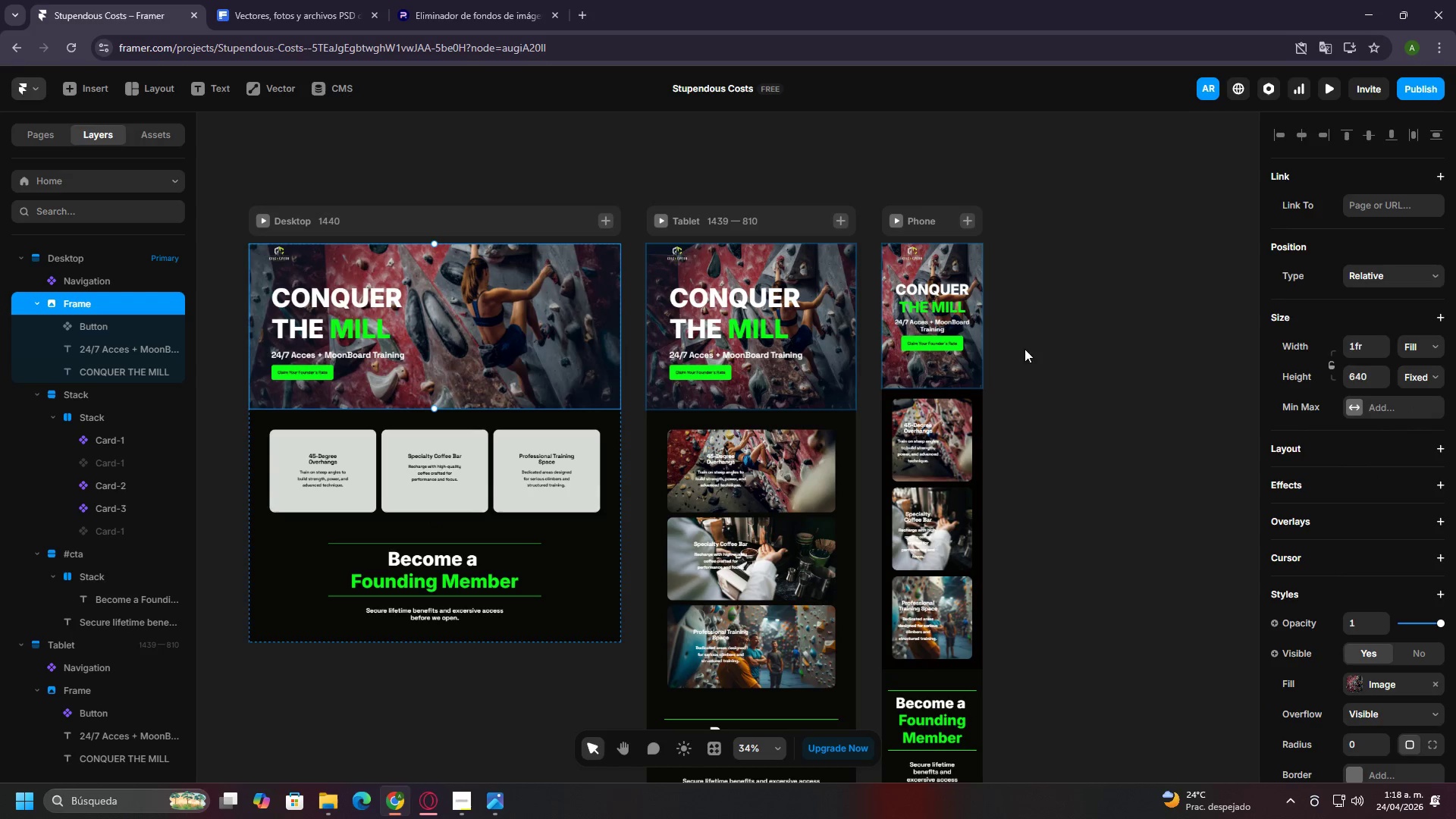 
scroll: coordinate [1420, 376], scroll_direction: up, amount: 6.0
 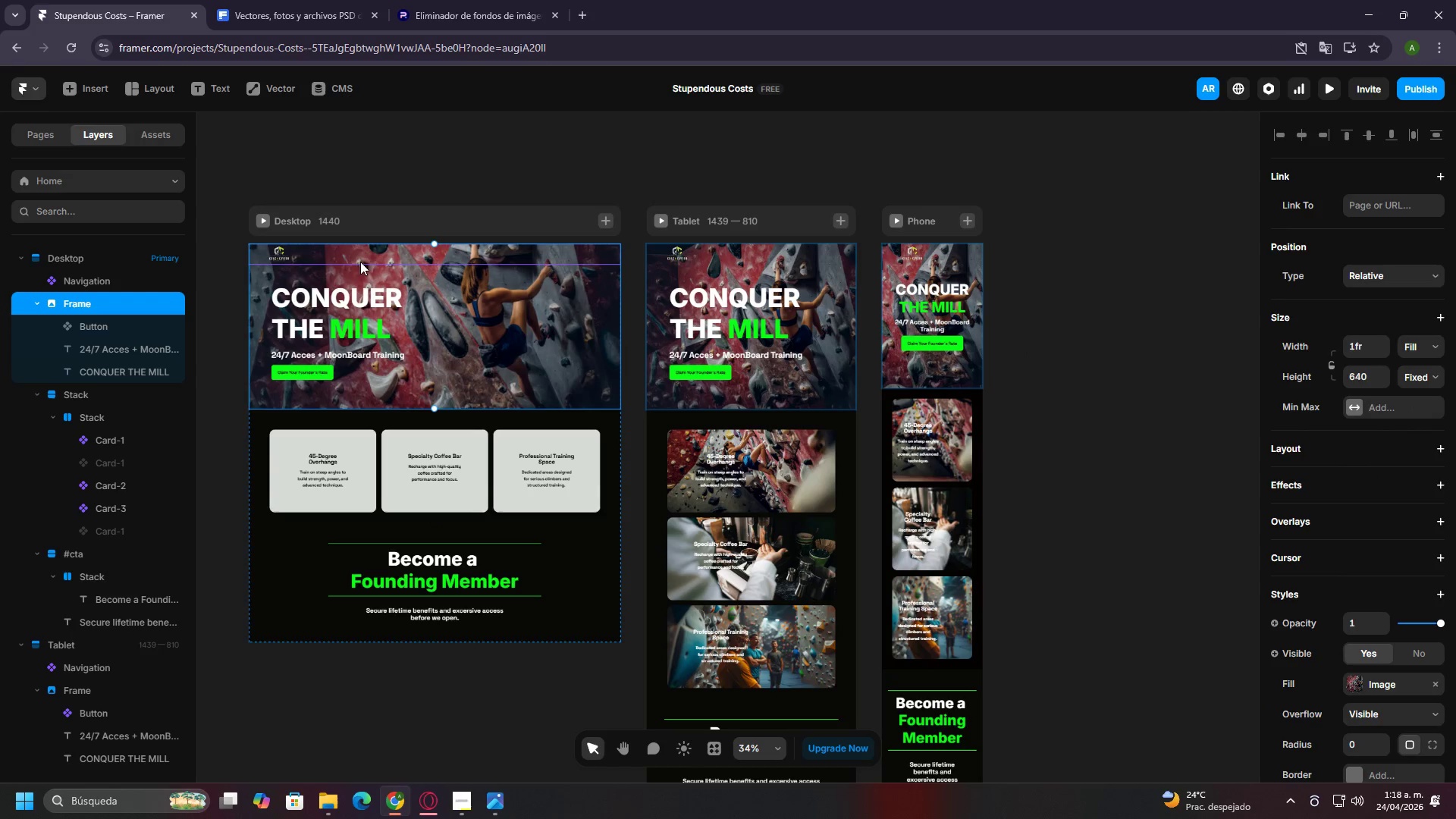 
left_click([337, 220])
 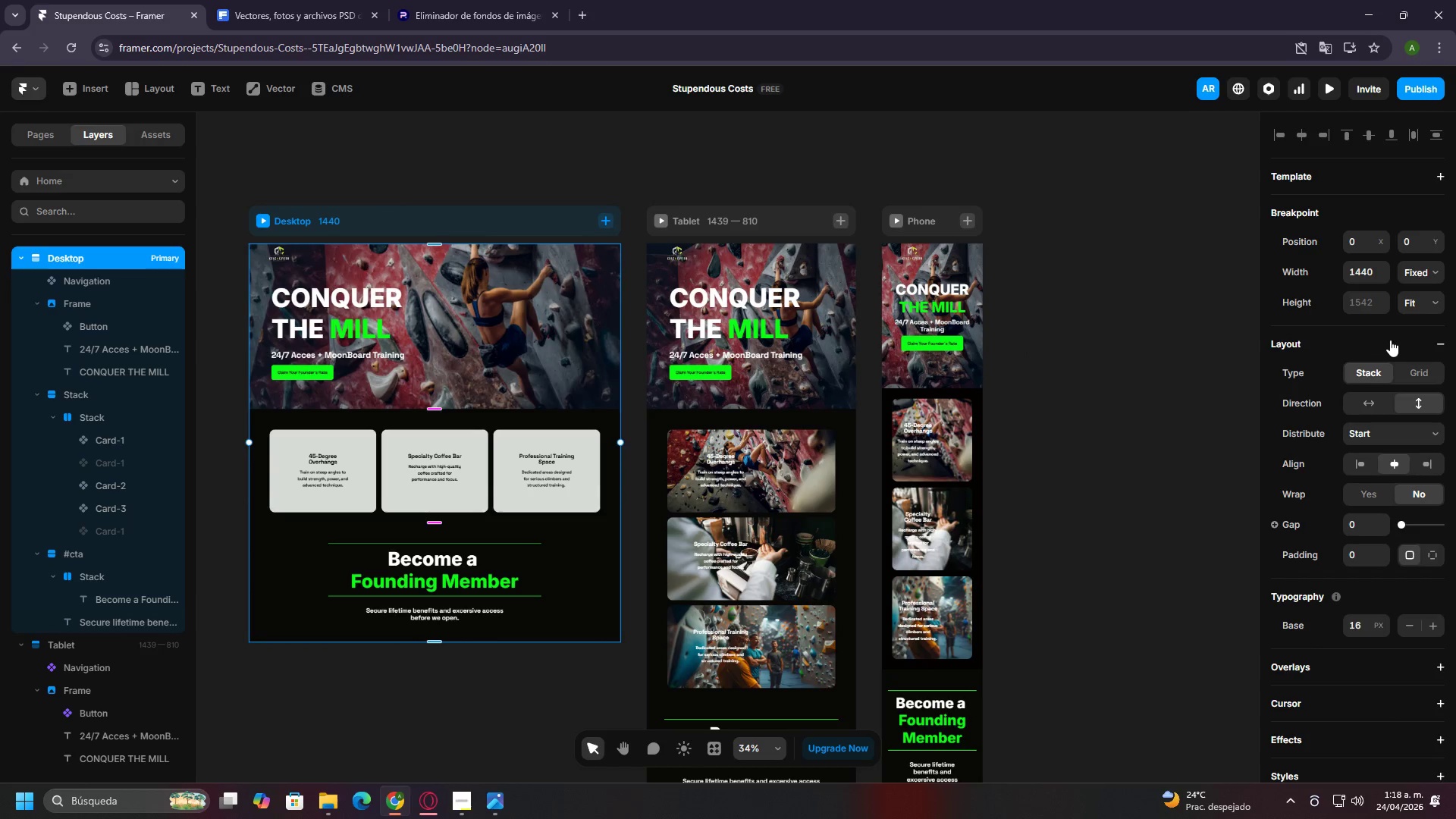 
scroll: coordinate [1404, 301], scroll_direction: up, amount: 5.0
 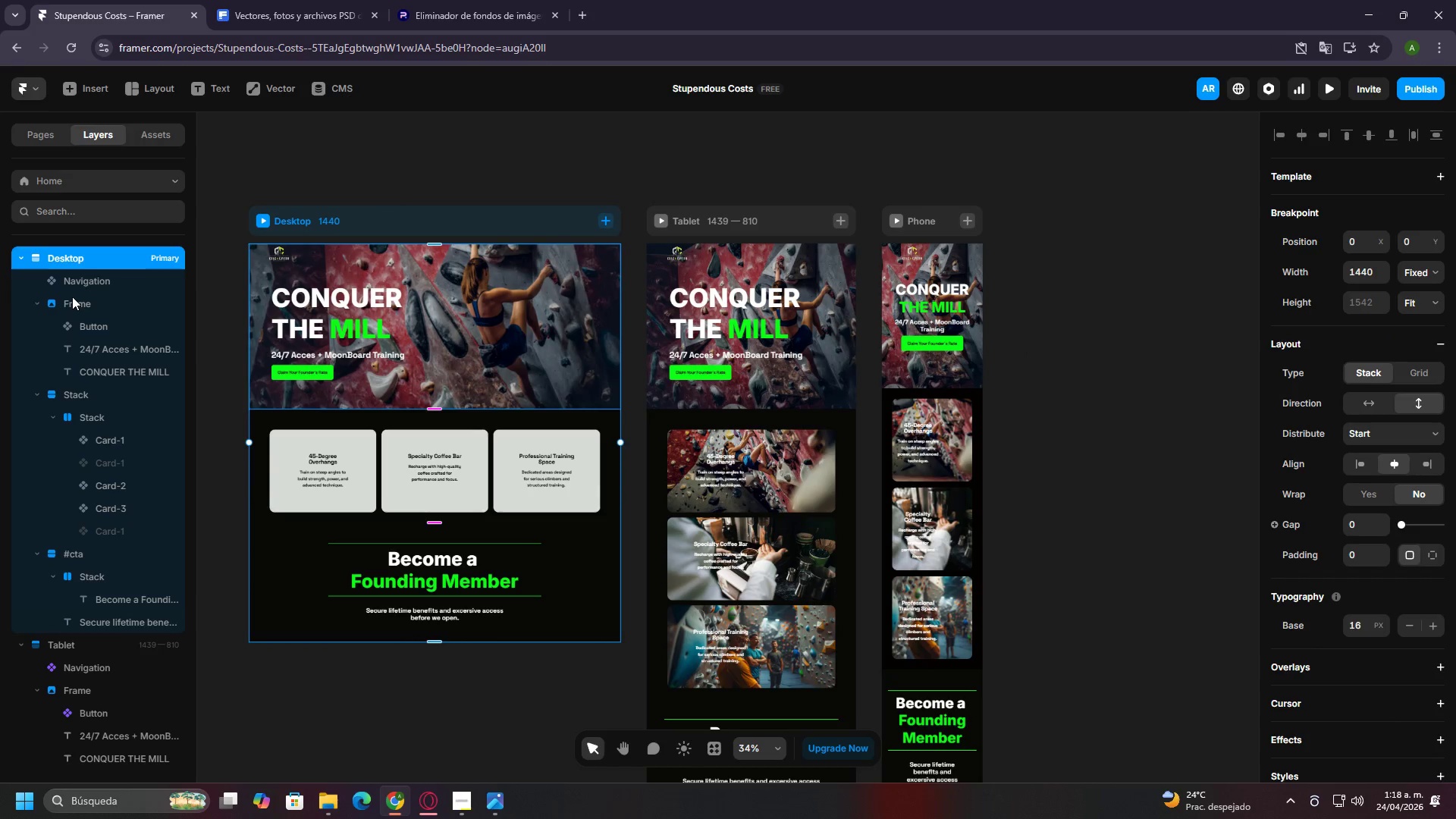 
left_click([72, 297])
 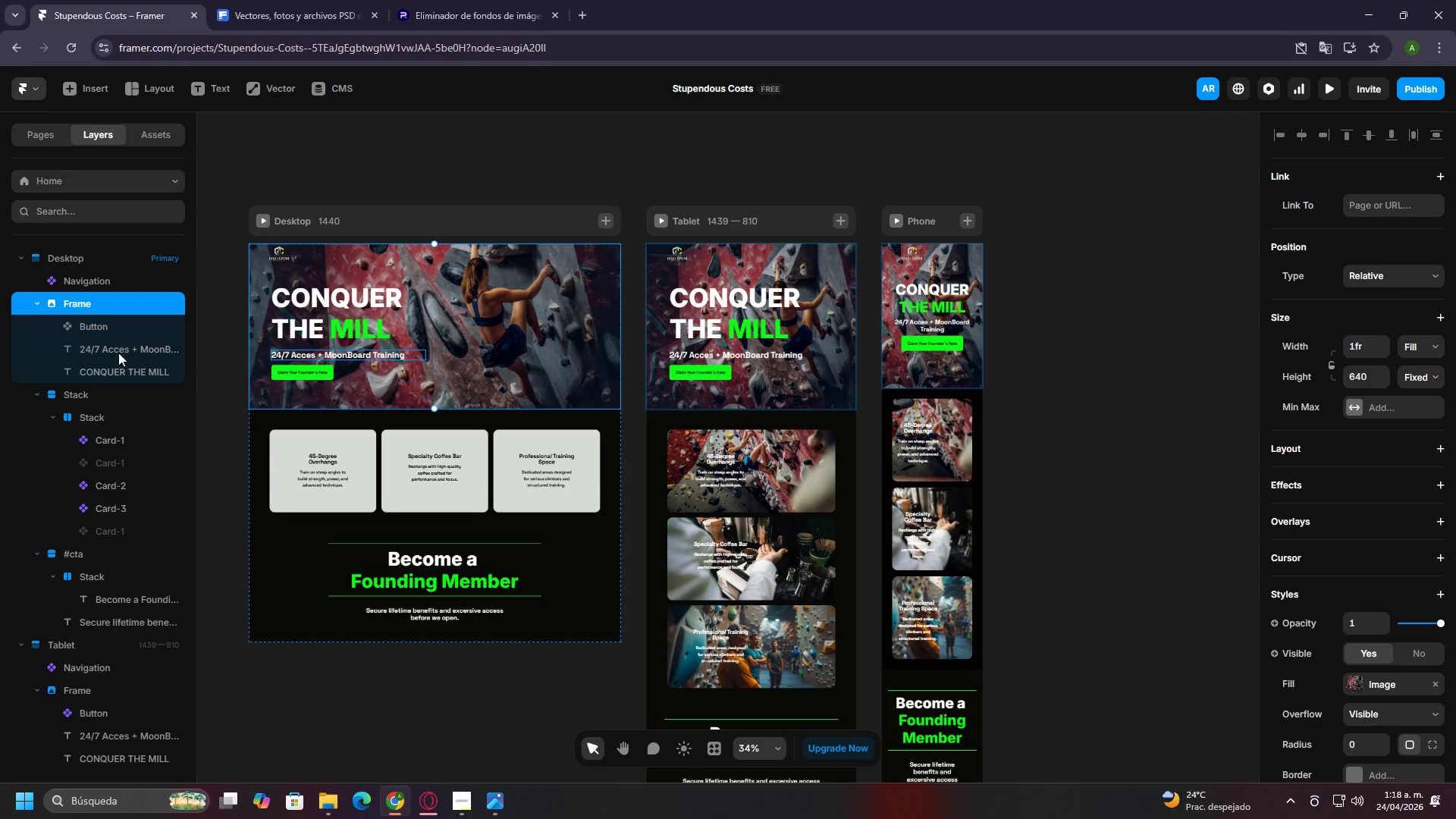 
double_click([127, 366])
 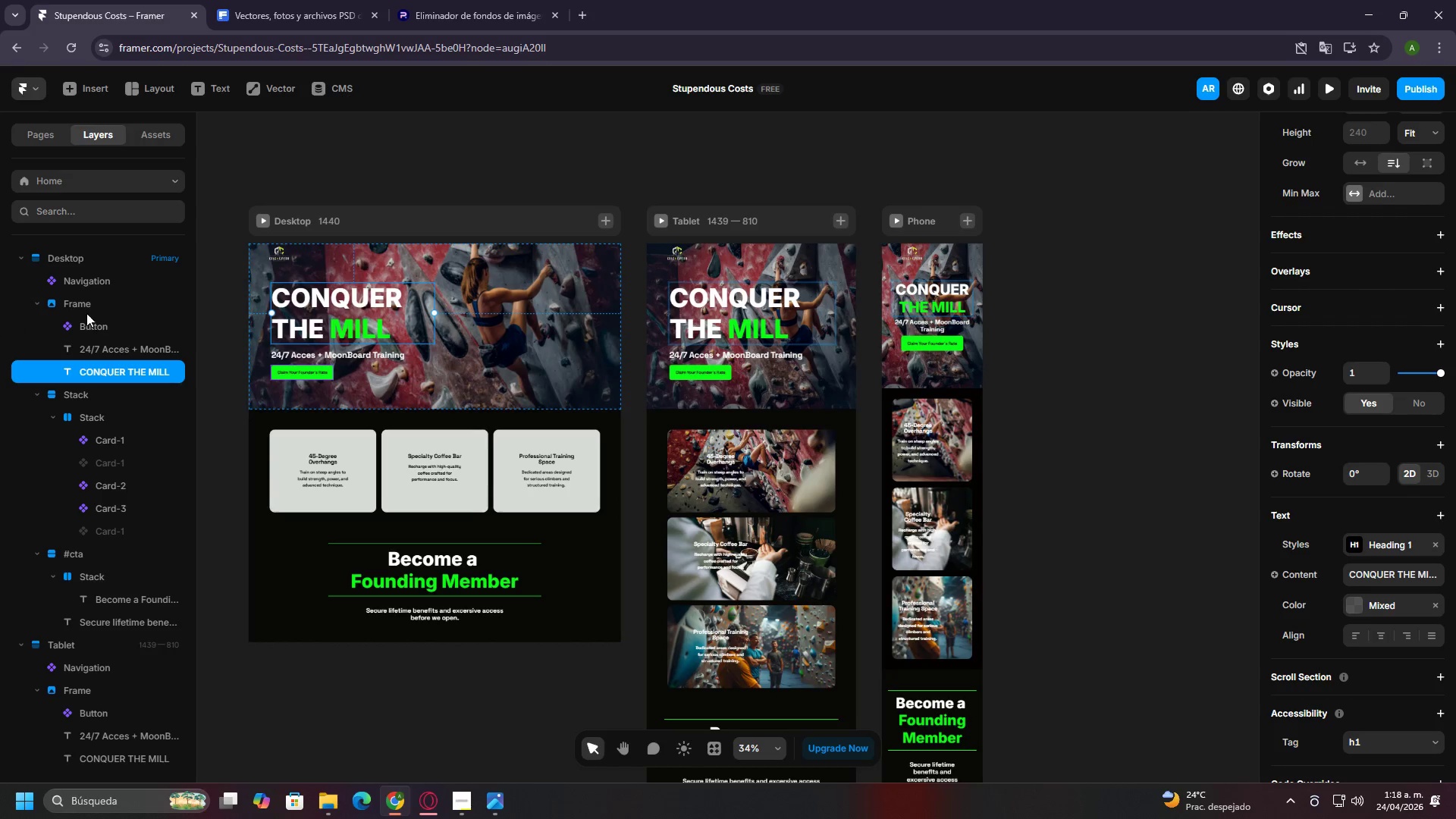 
left_click([79, 300])
 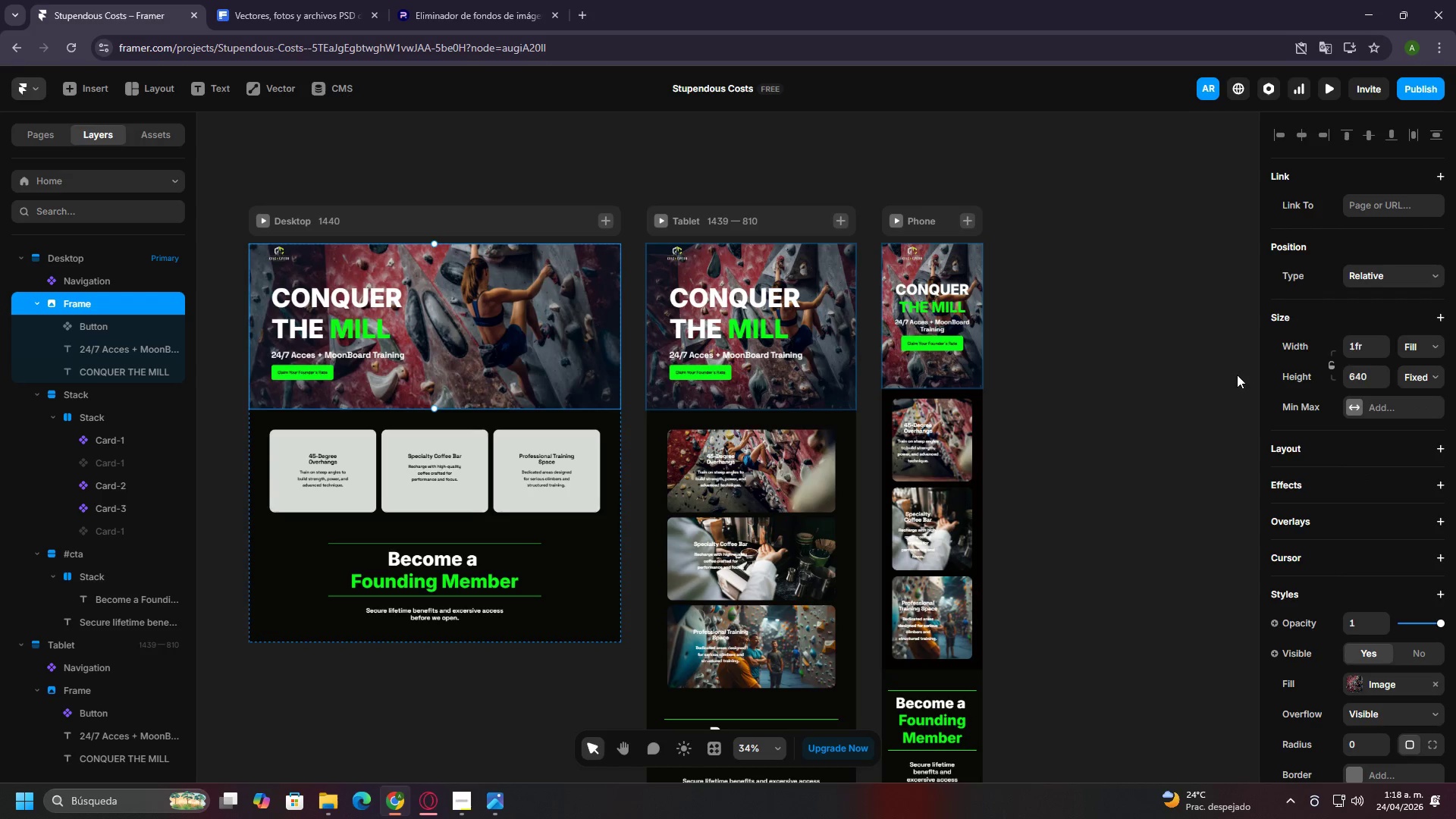 
double_click([352, 341])
 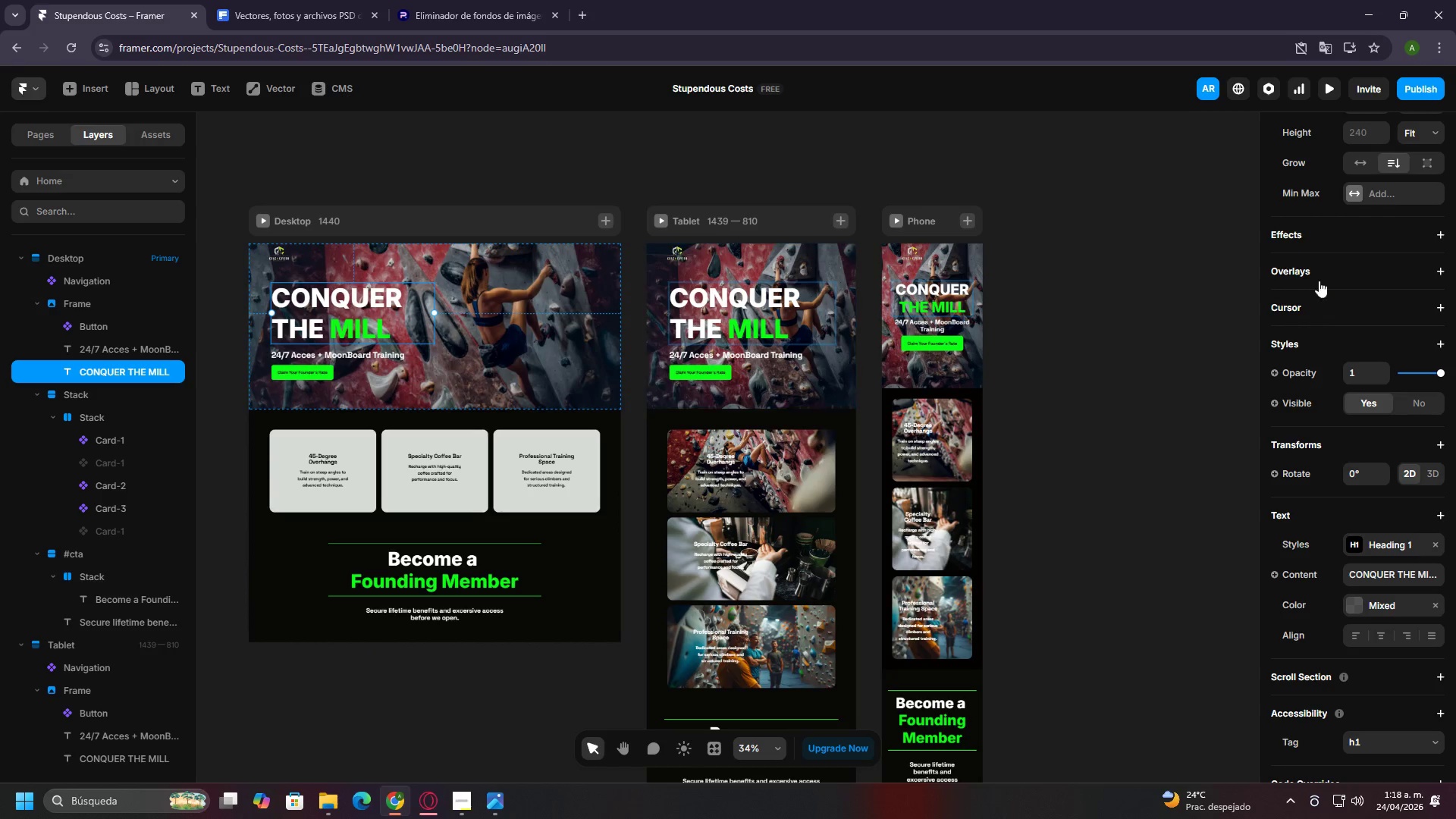 
scroll: coordinate [1454, 295], scroll_direction: up, amount: 8.0
 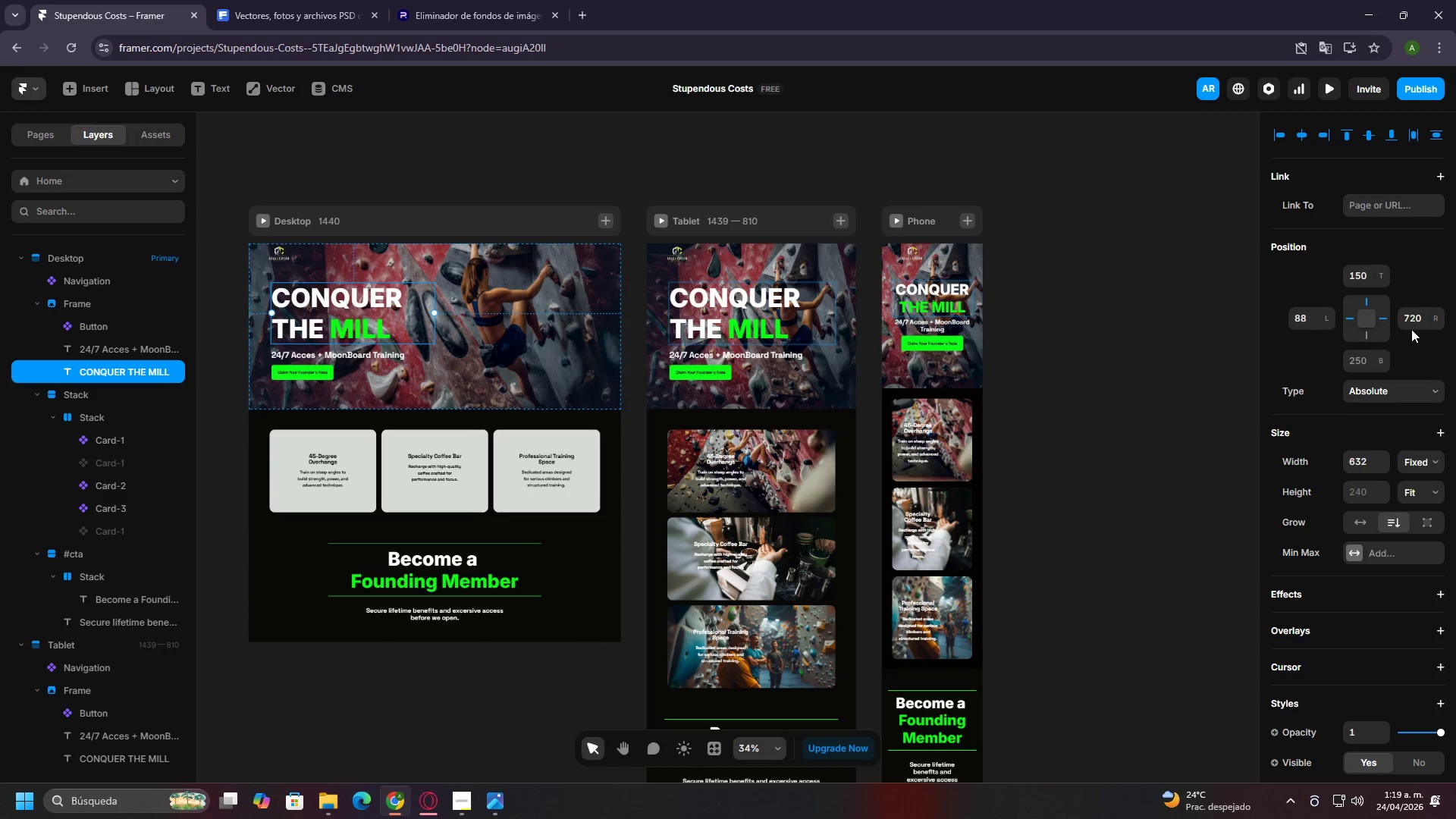 
left_click([1410, 319])
 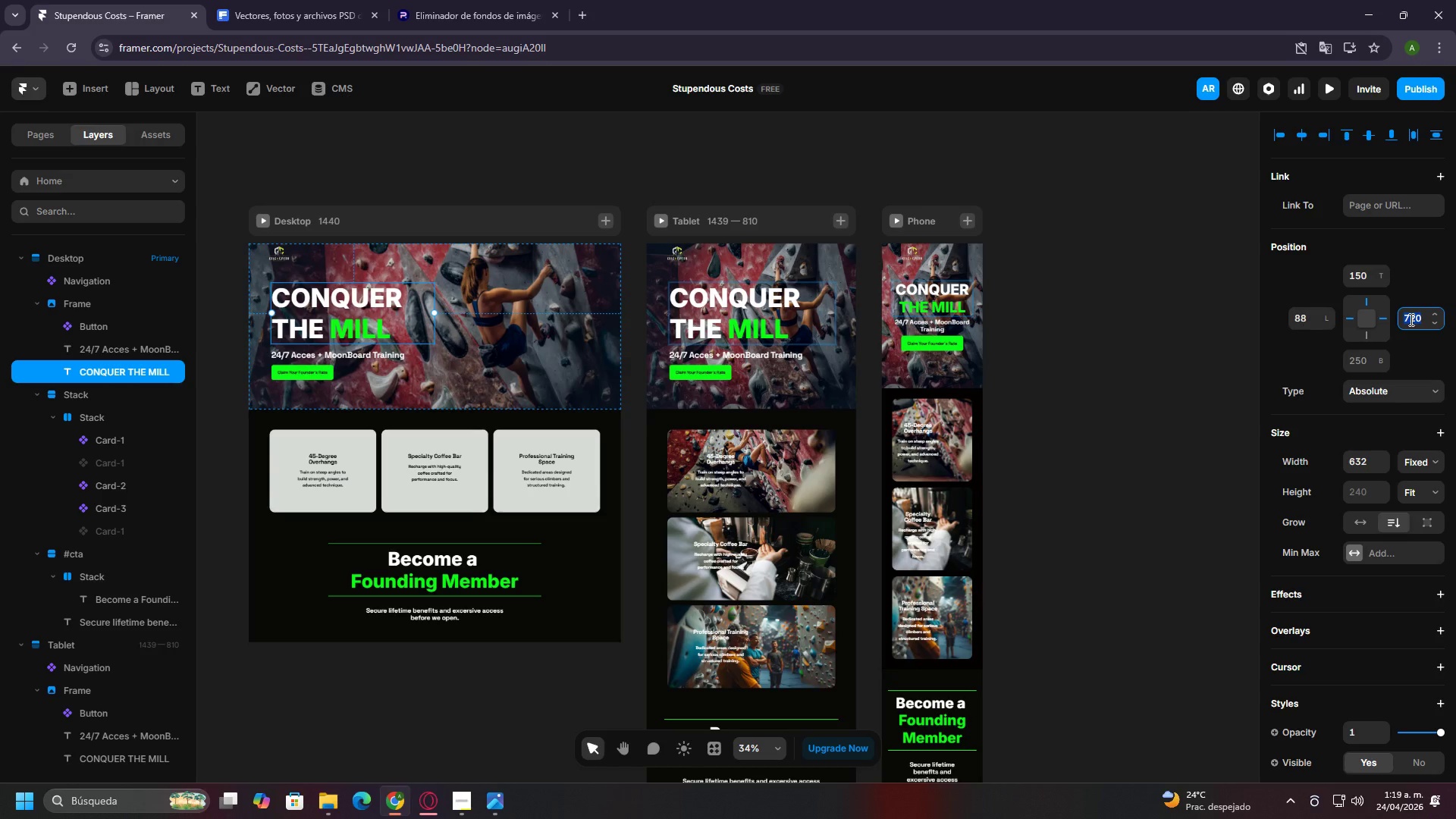 
type(1080)
 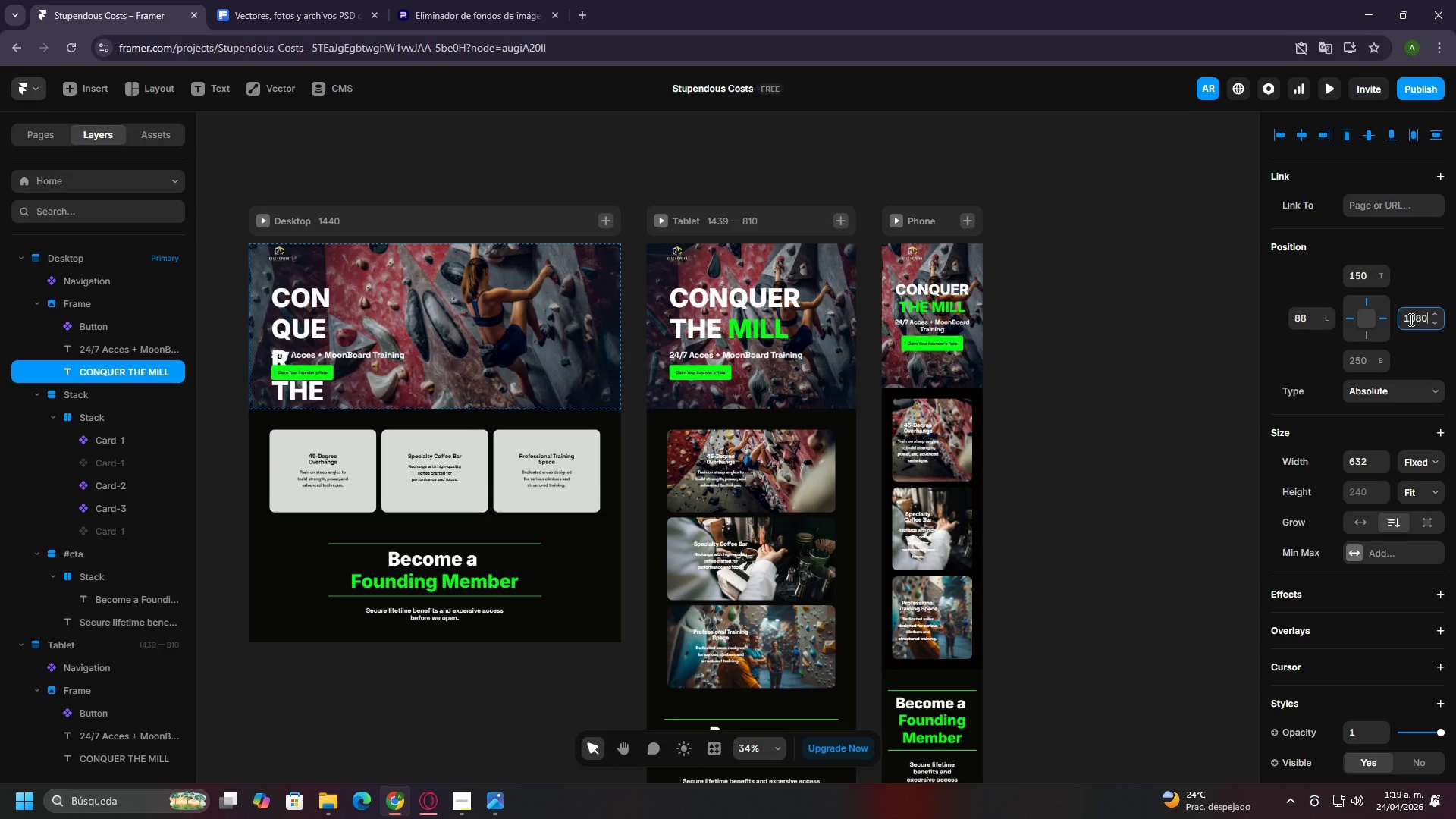 
key(Enter)
 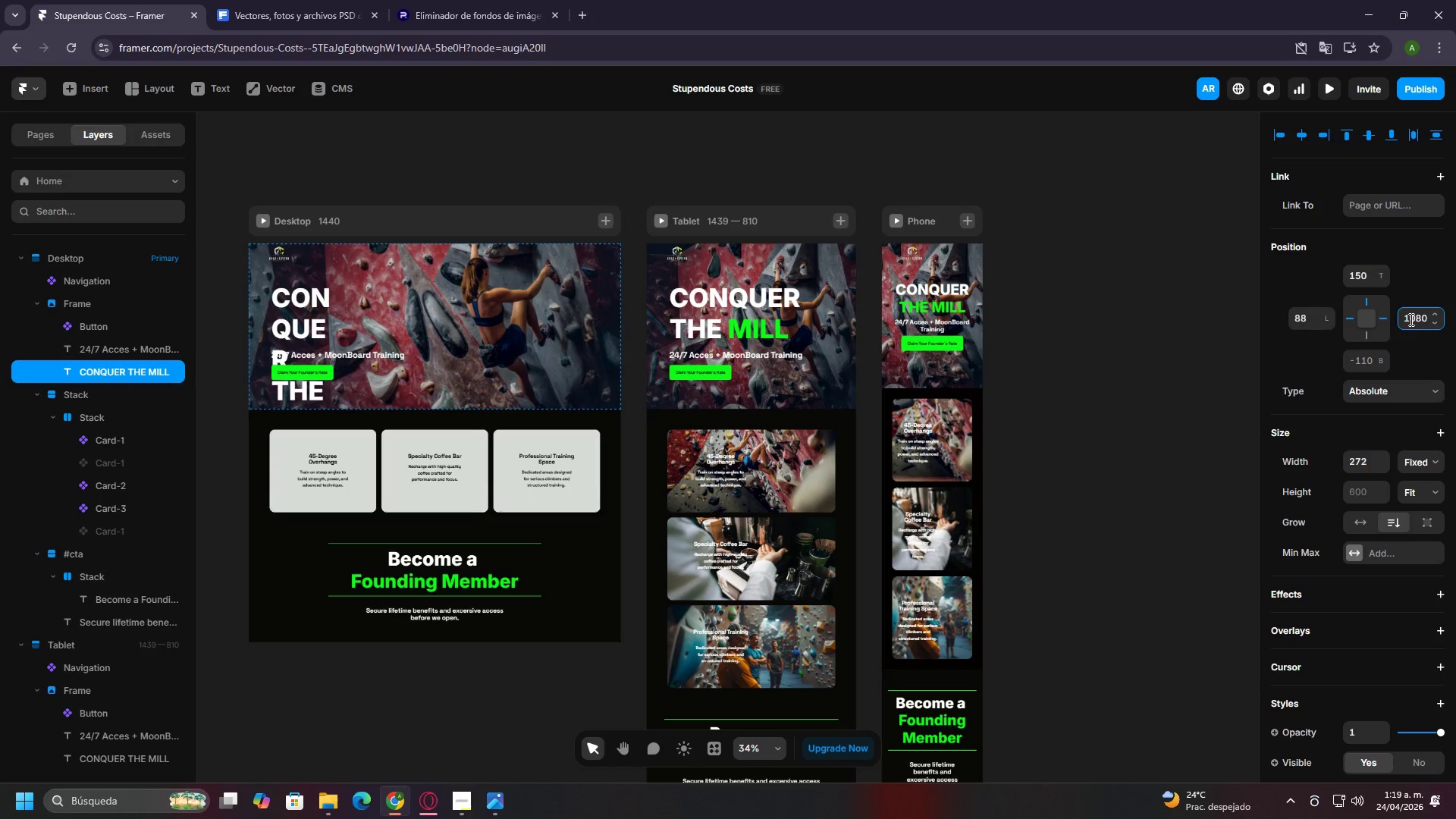 
key(Control+ControlLeft)
 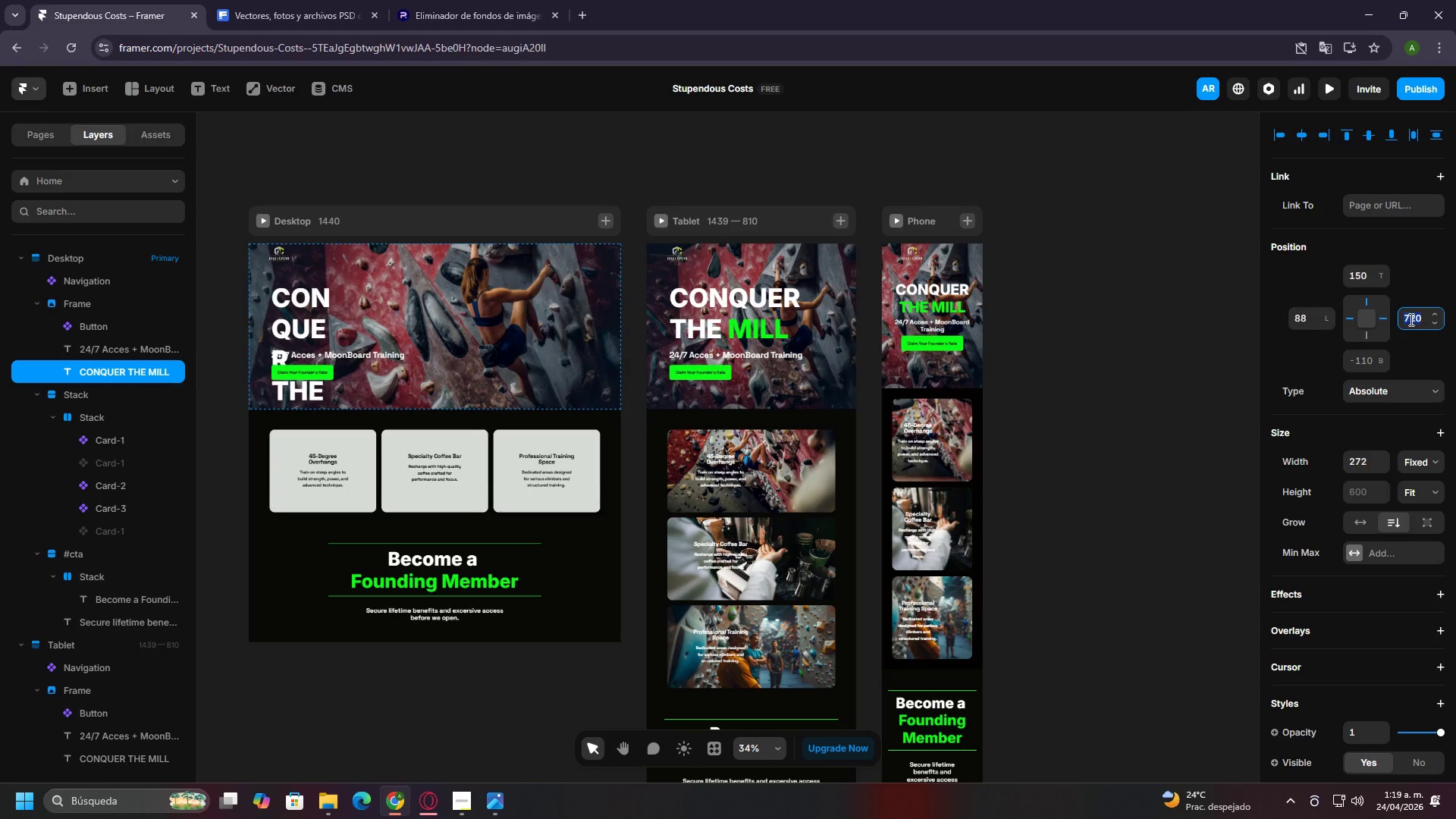 
key(Control+Z)
 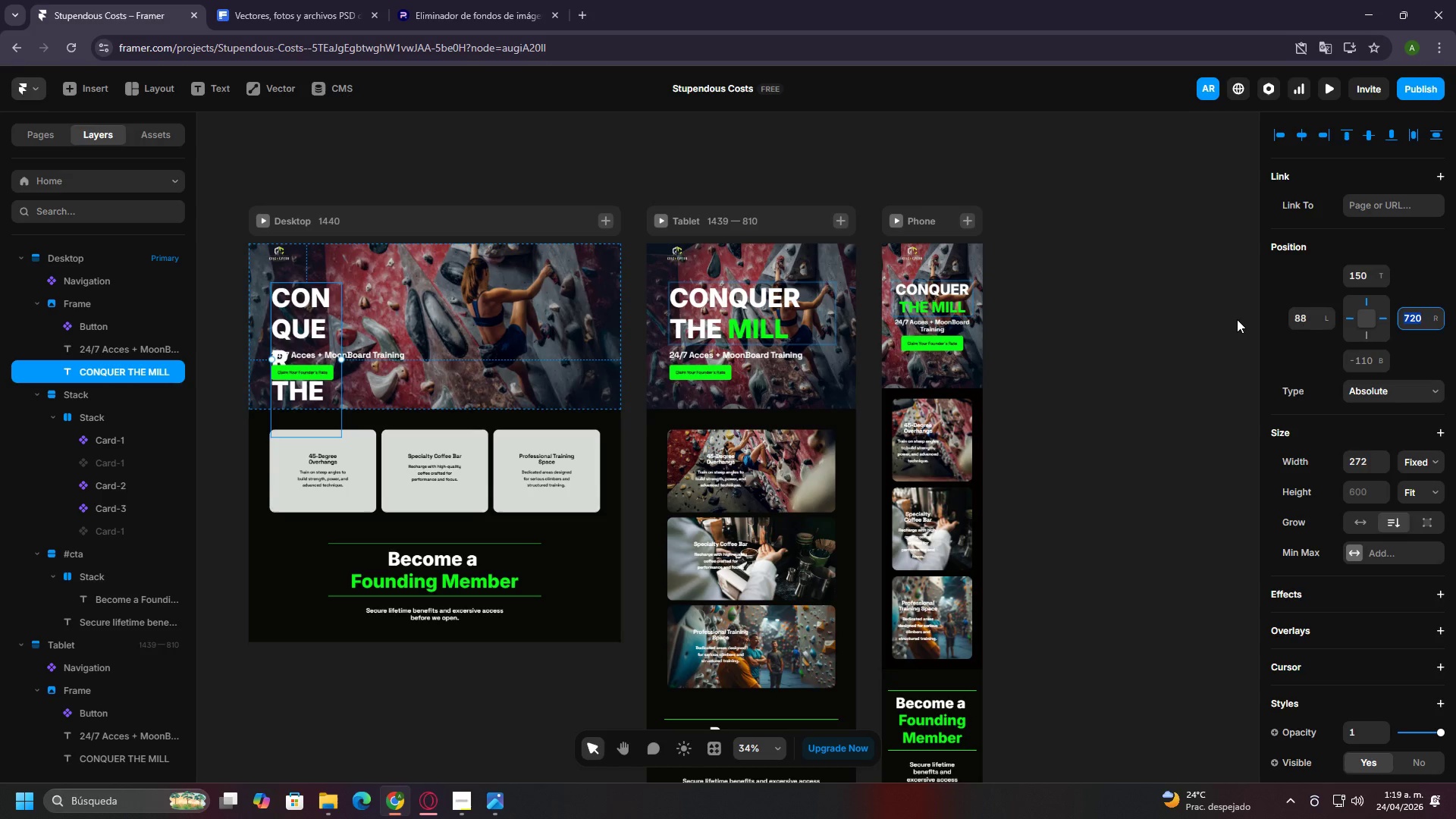 
left_click([1237, 319])
 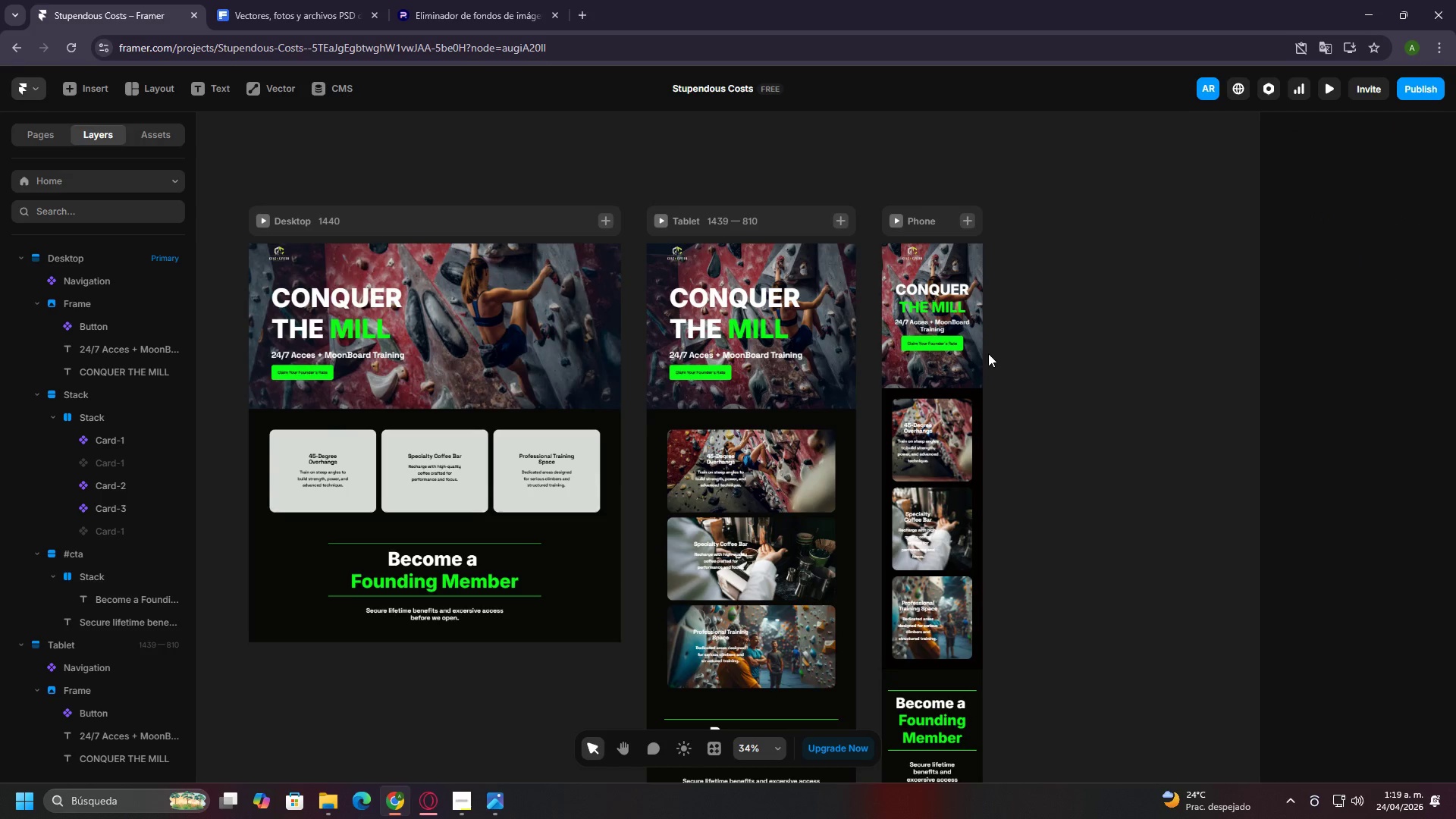 
hold_key(key=ControlLeft, duration=1.2)
 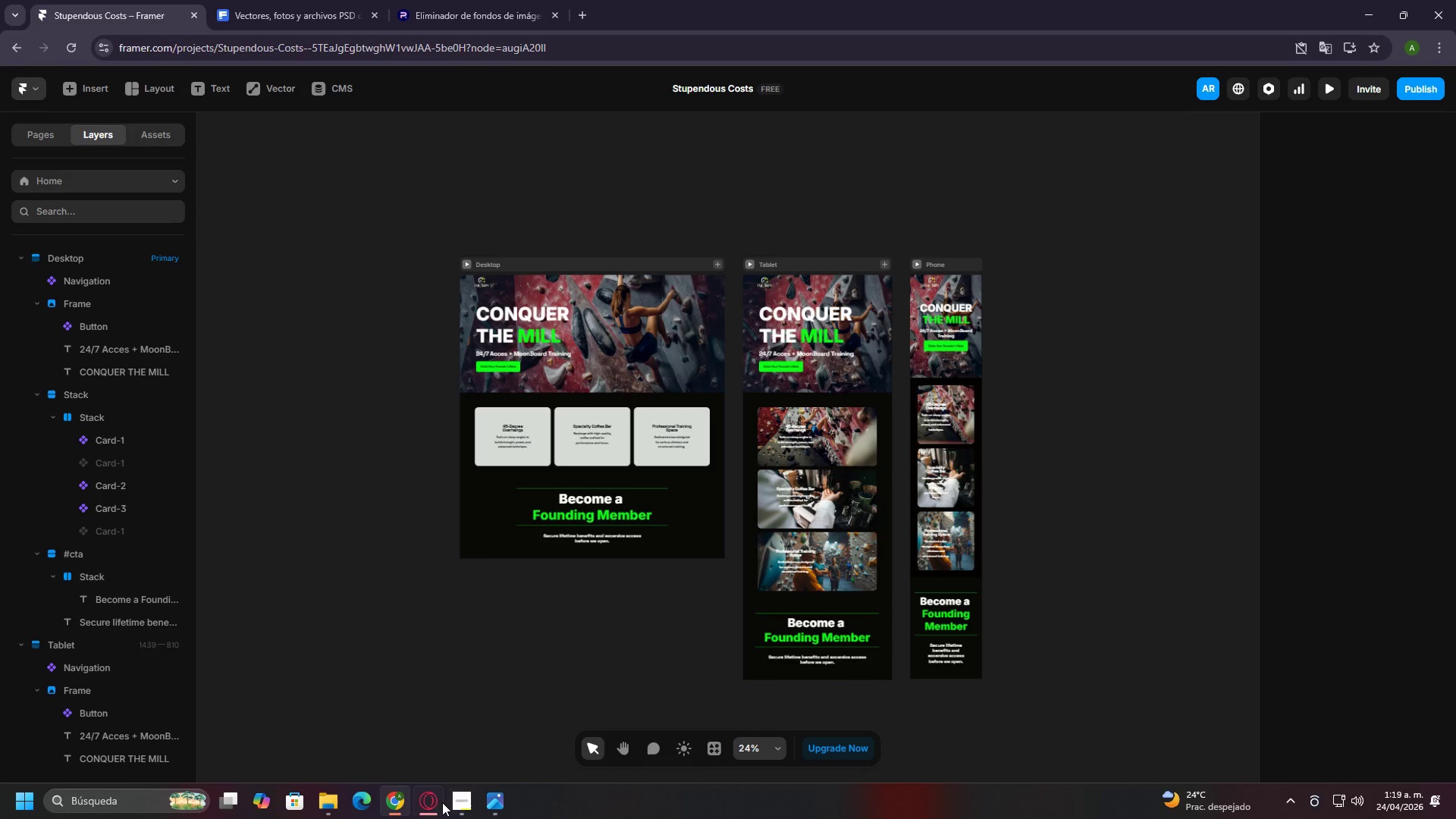 